 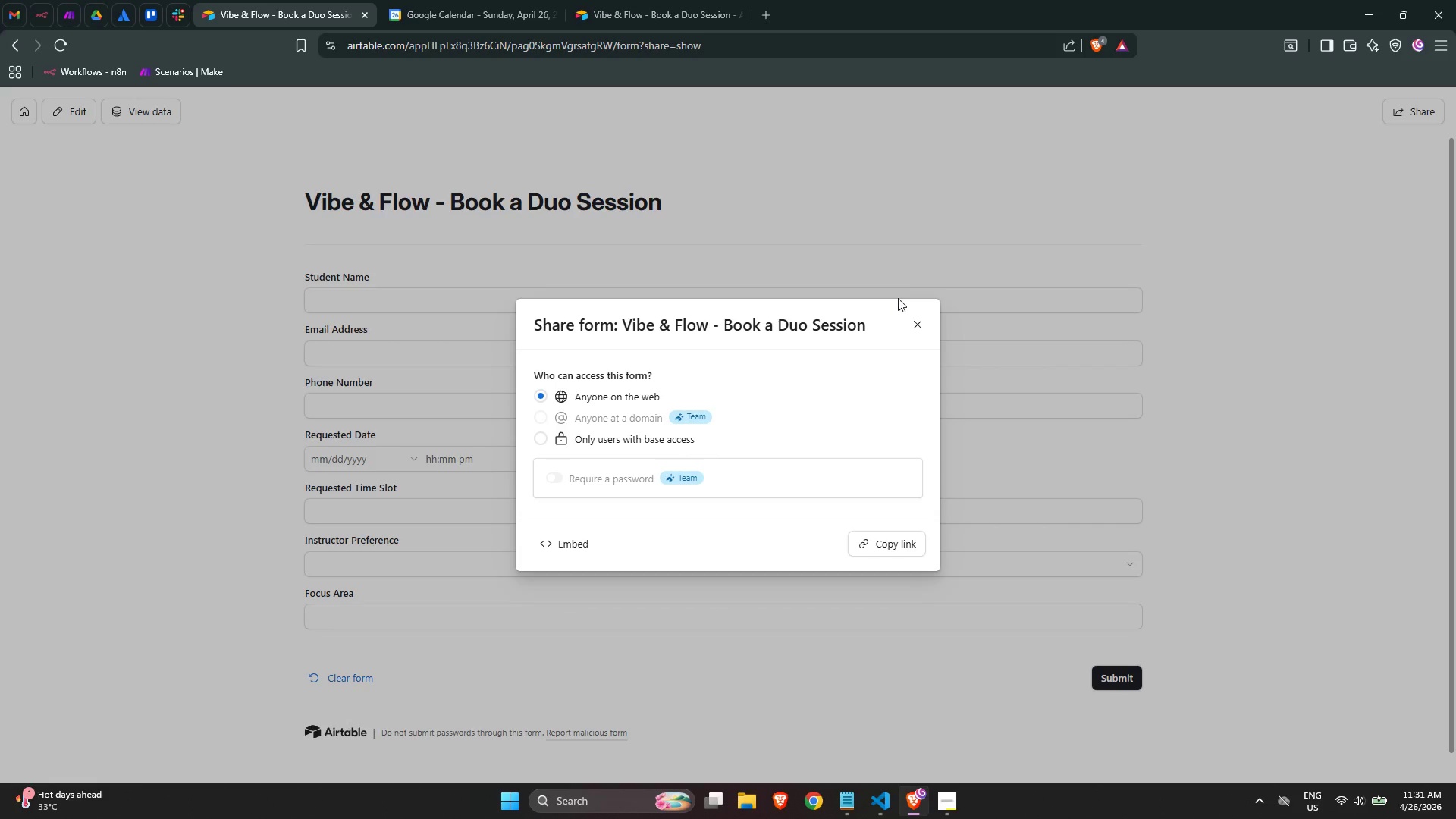 
left_click([921, 328])
 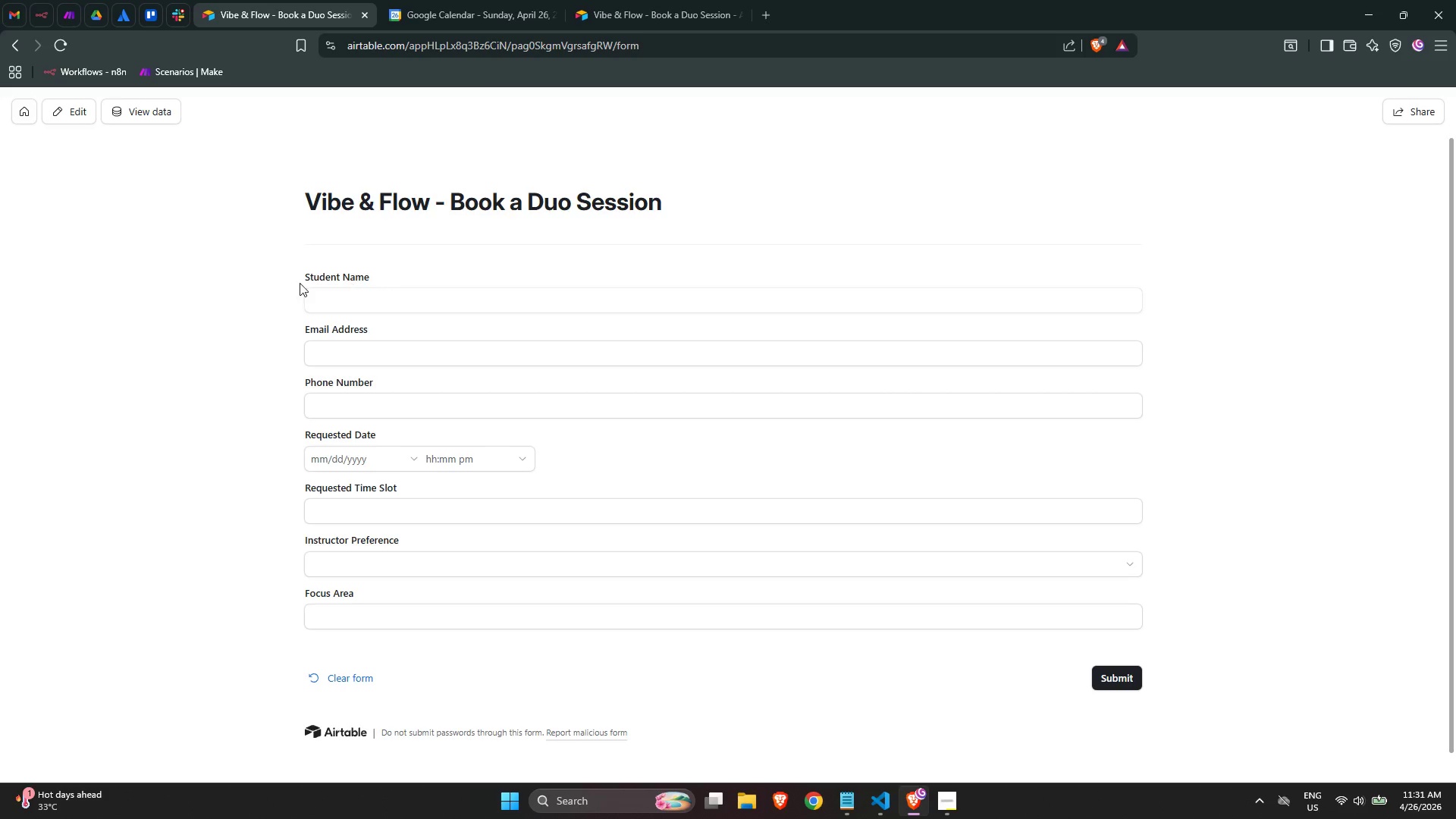 
scroll: coordinate [280, 285], scroll_direction: down, amount: 1.0
 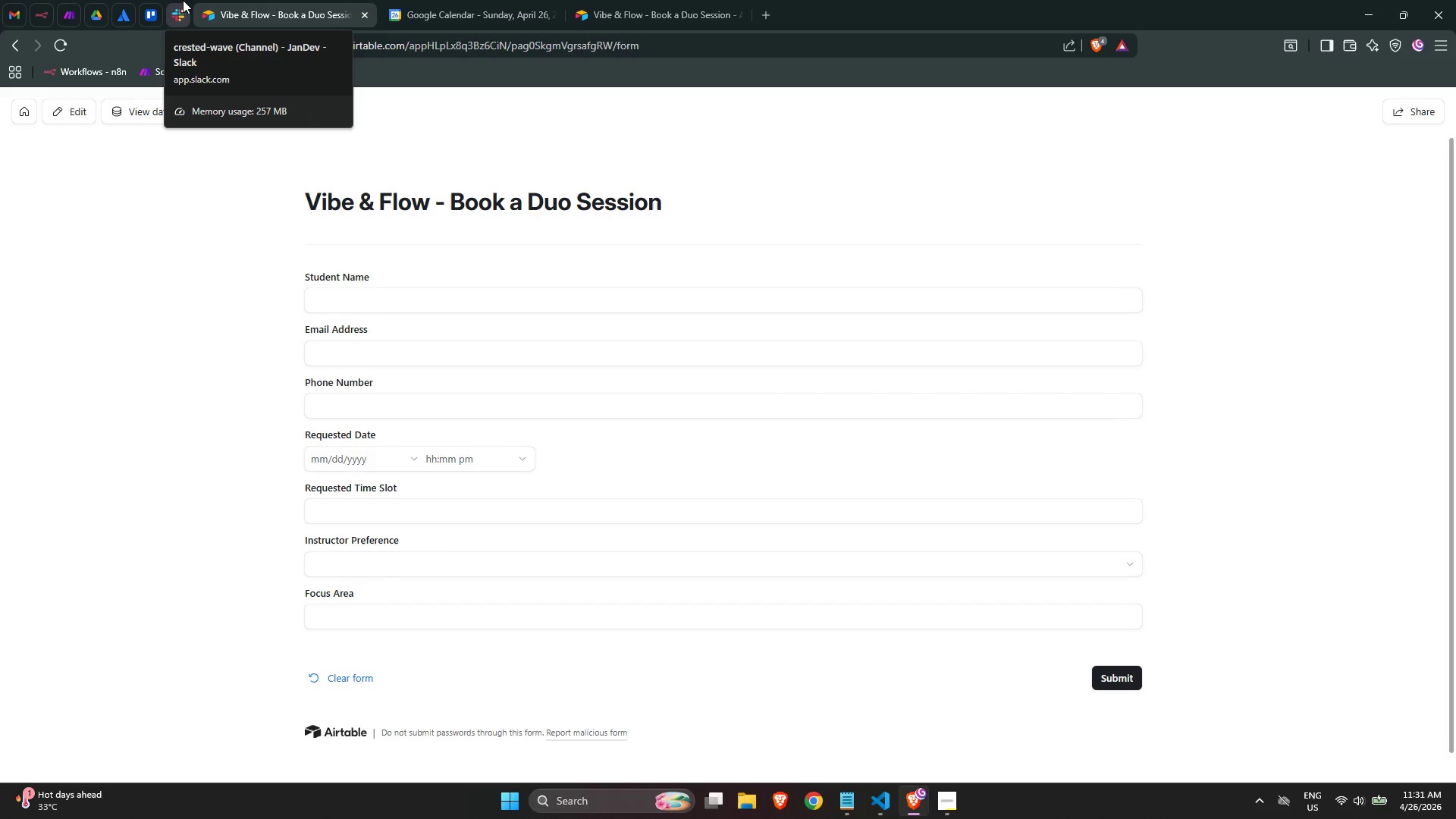 
left_click([252, 5])
 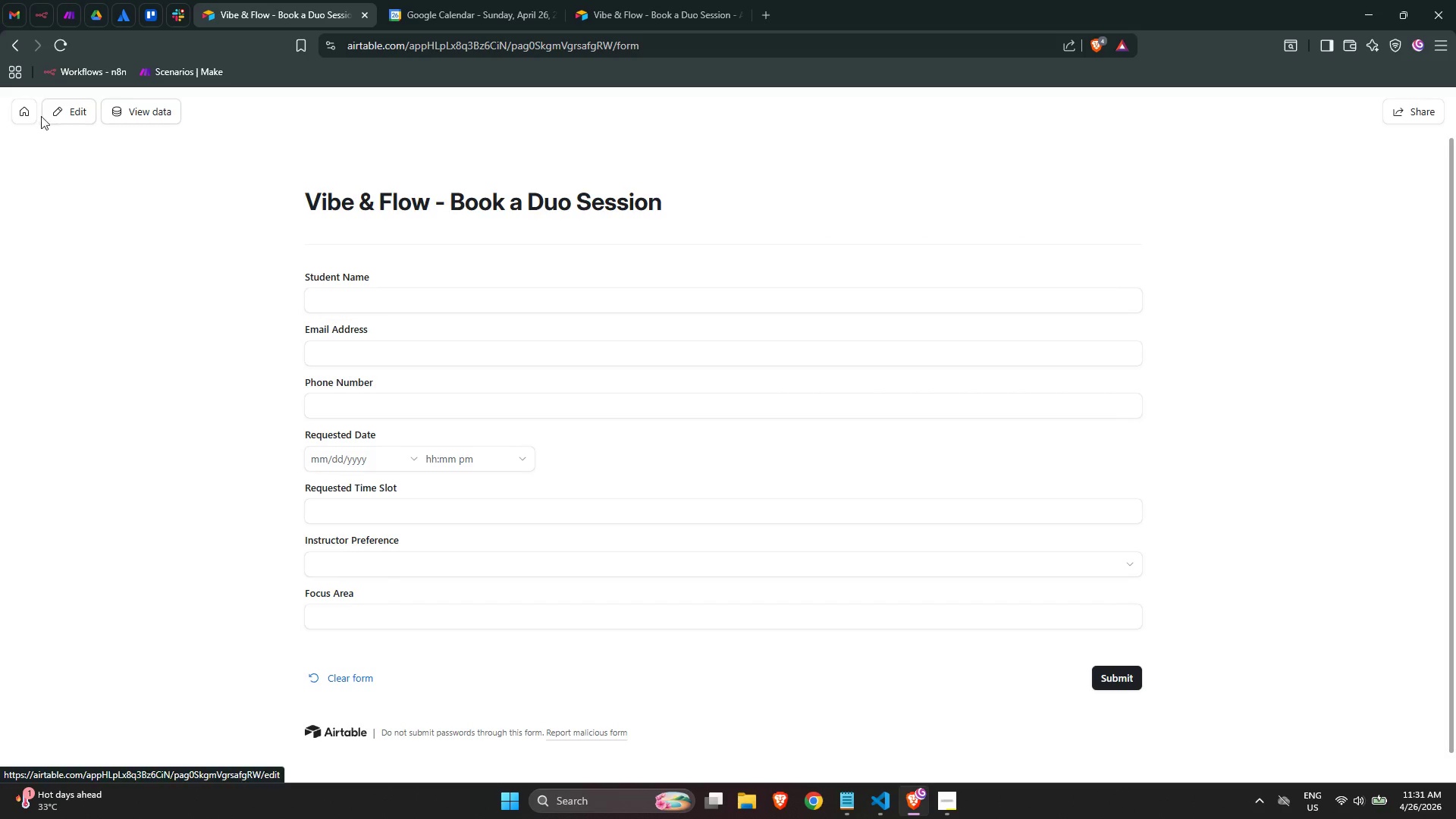 
left_click([20, 111])
 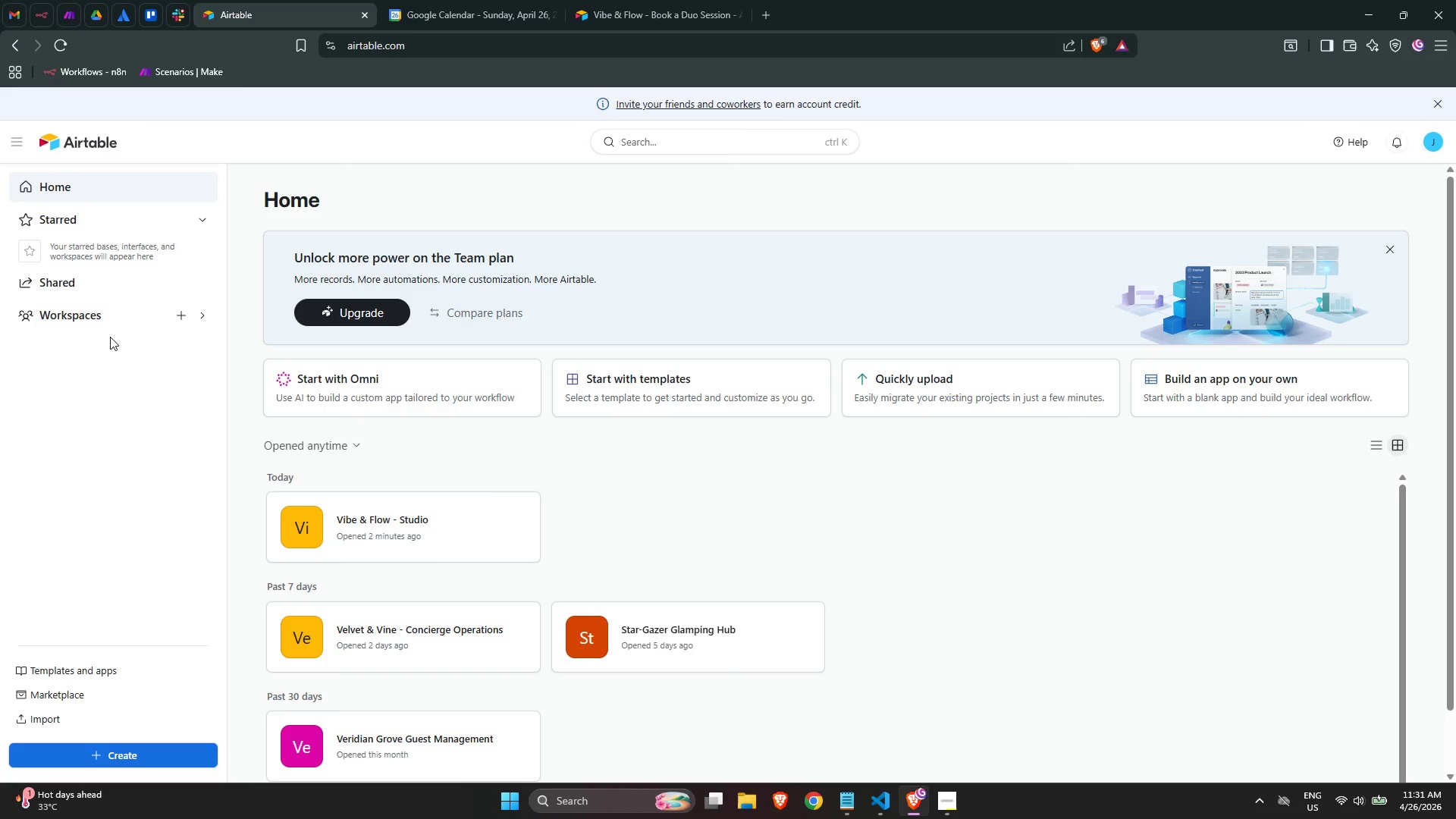 
left_click([437, 547])
 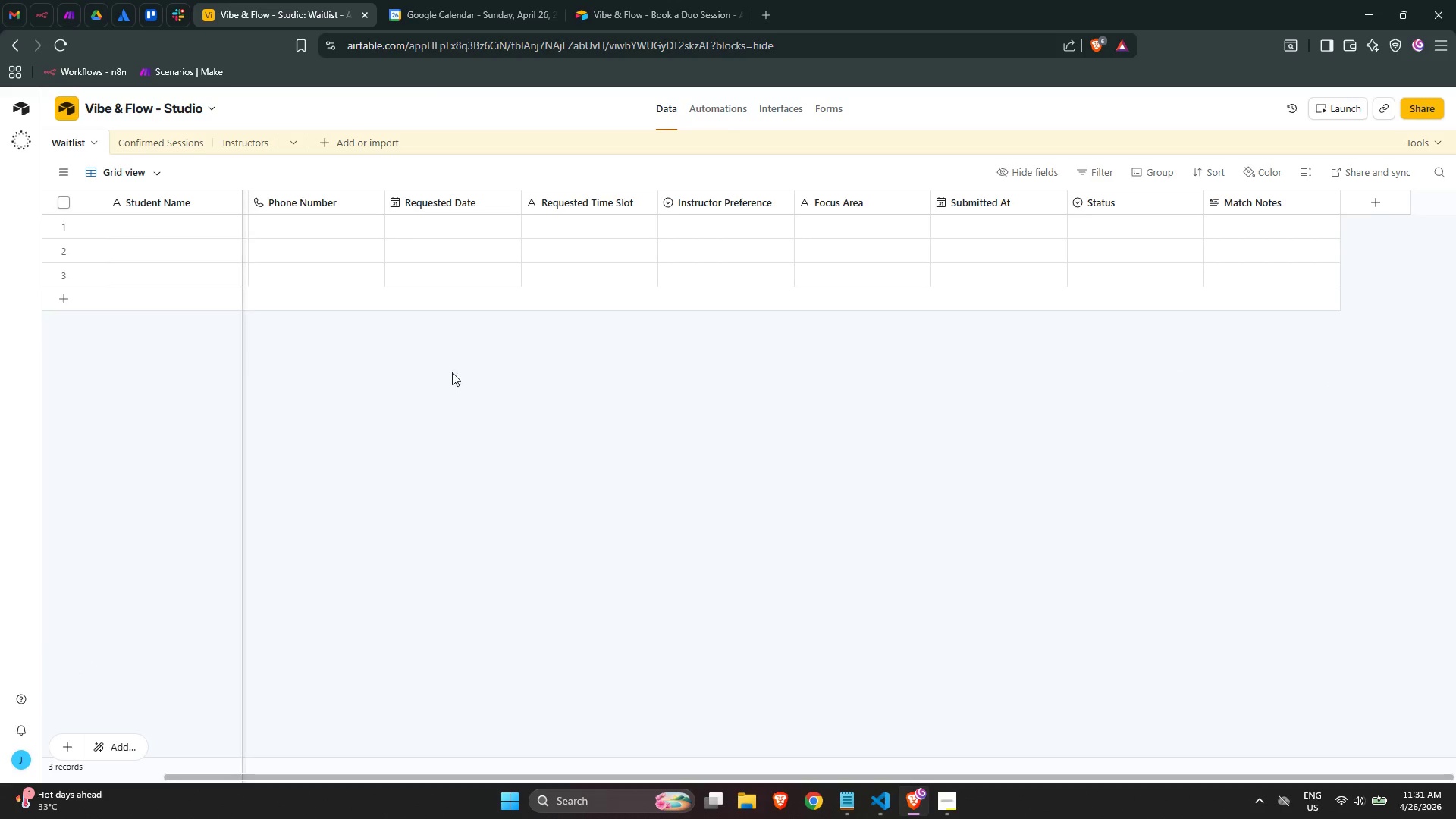 
scroll: coordinate [774, 605], scroll_direction: down, amount: 1.0
 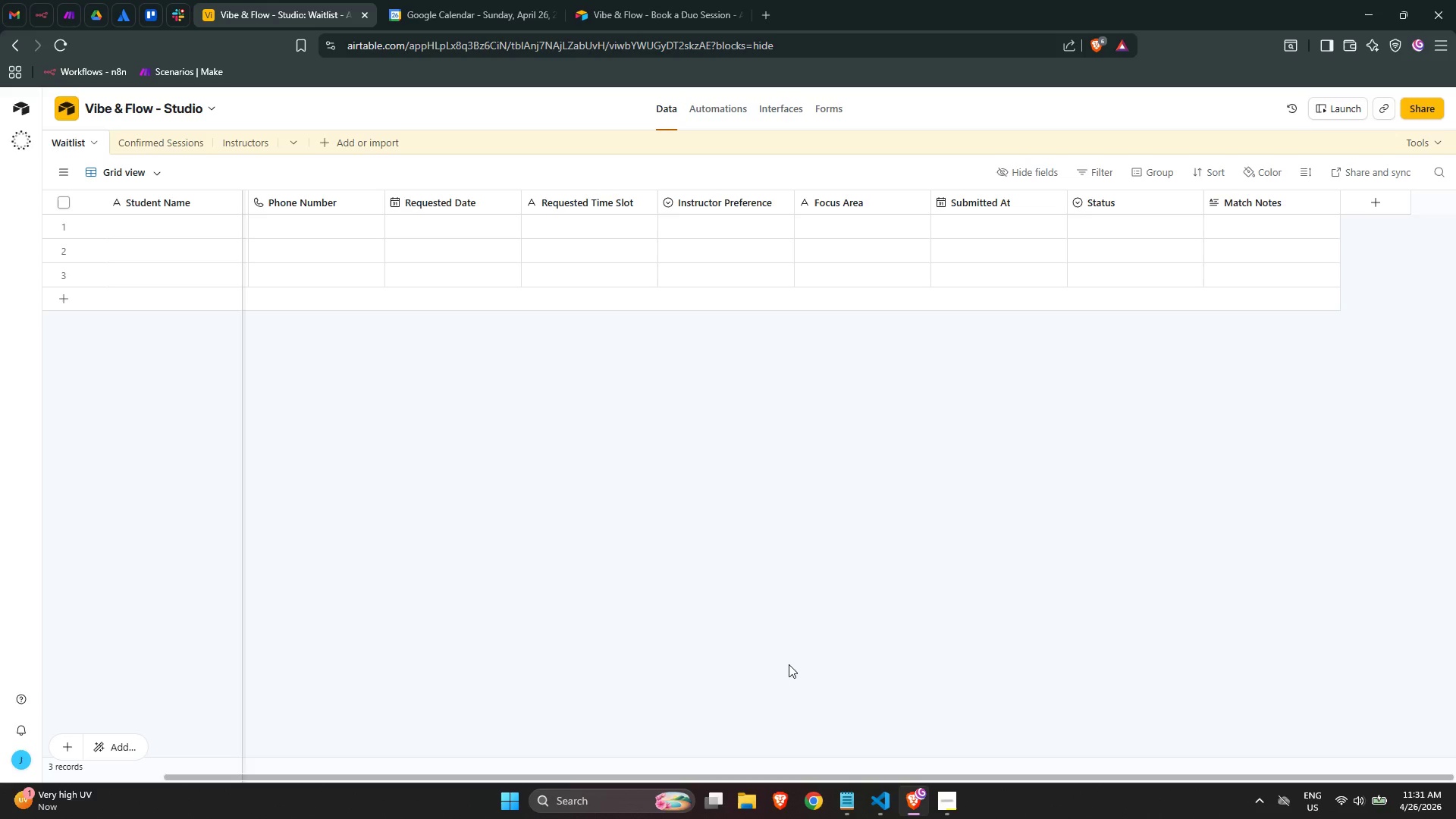 
wait(32.15)
 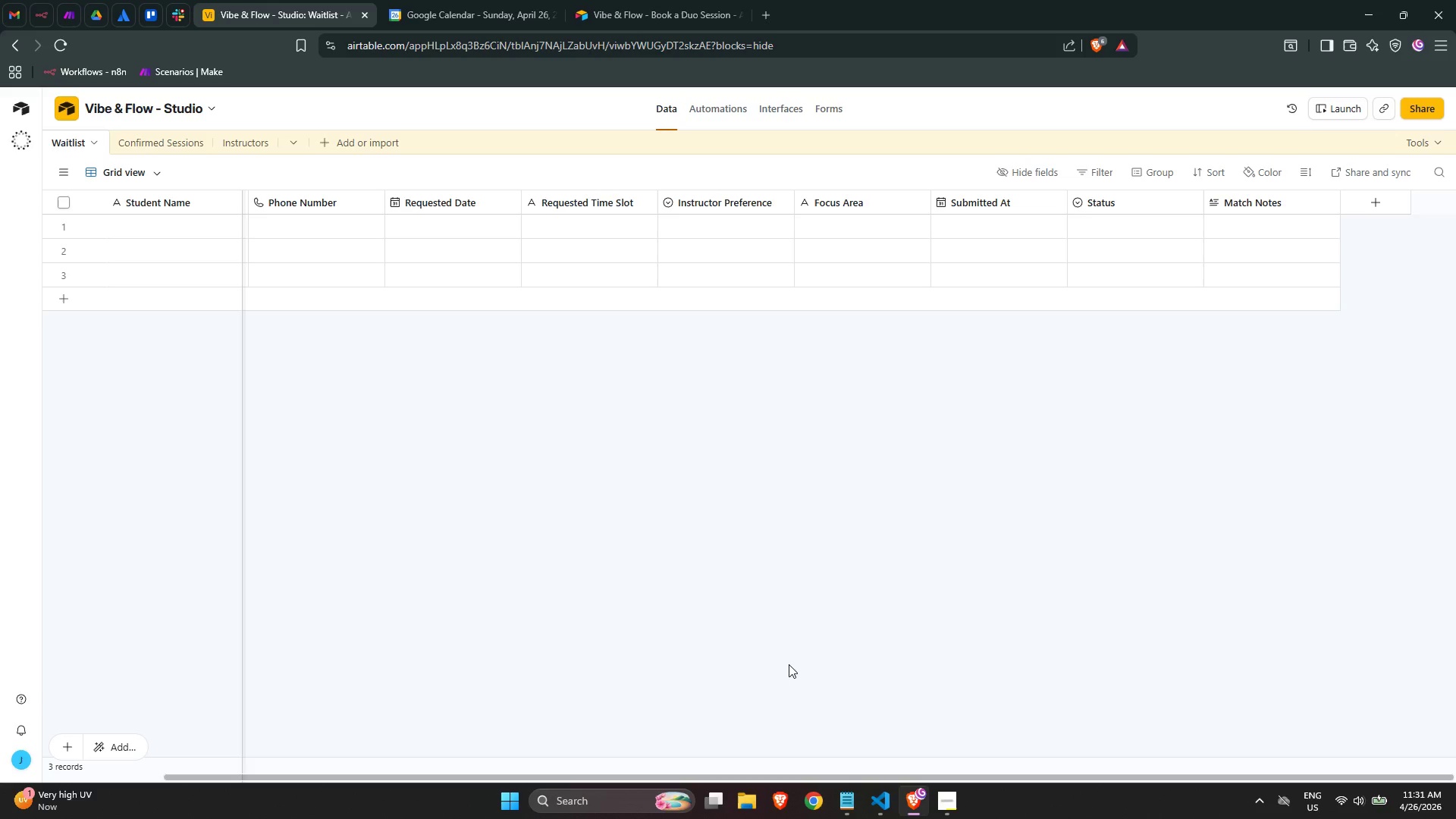 
left_click([660, 1])
 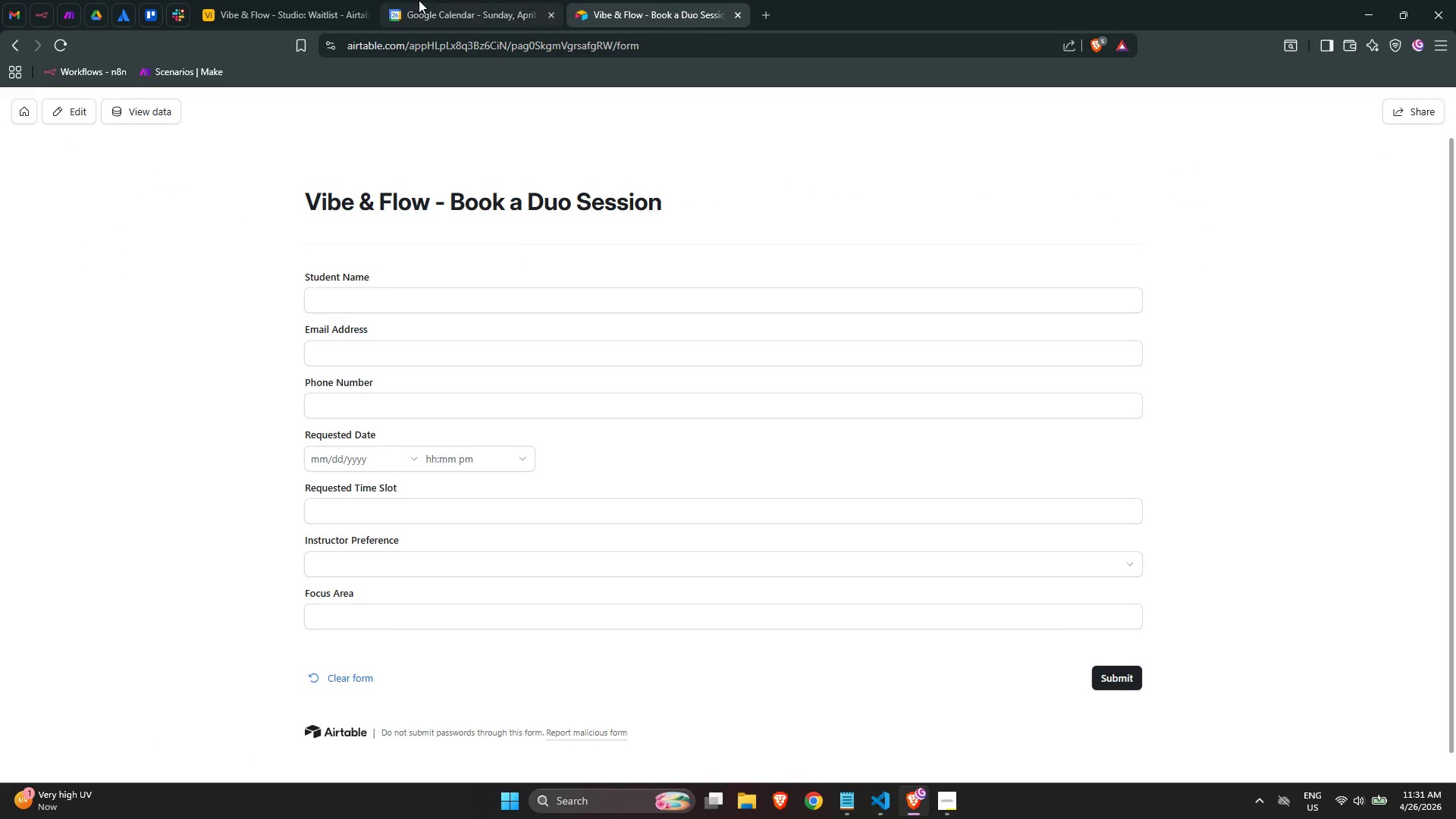 
left_click([410, 0])
 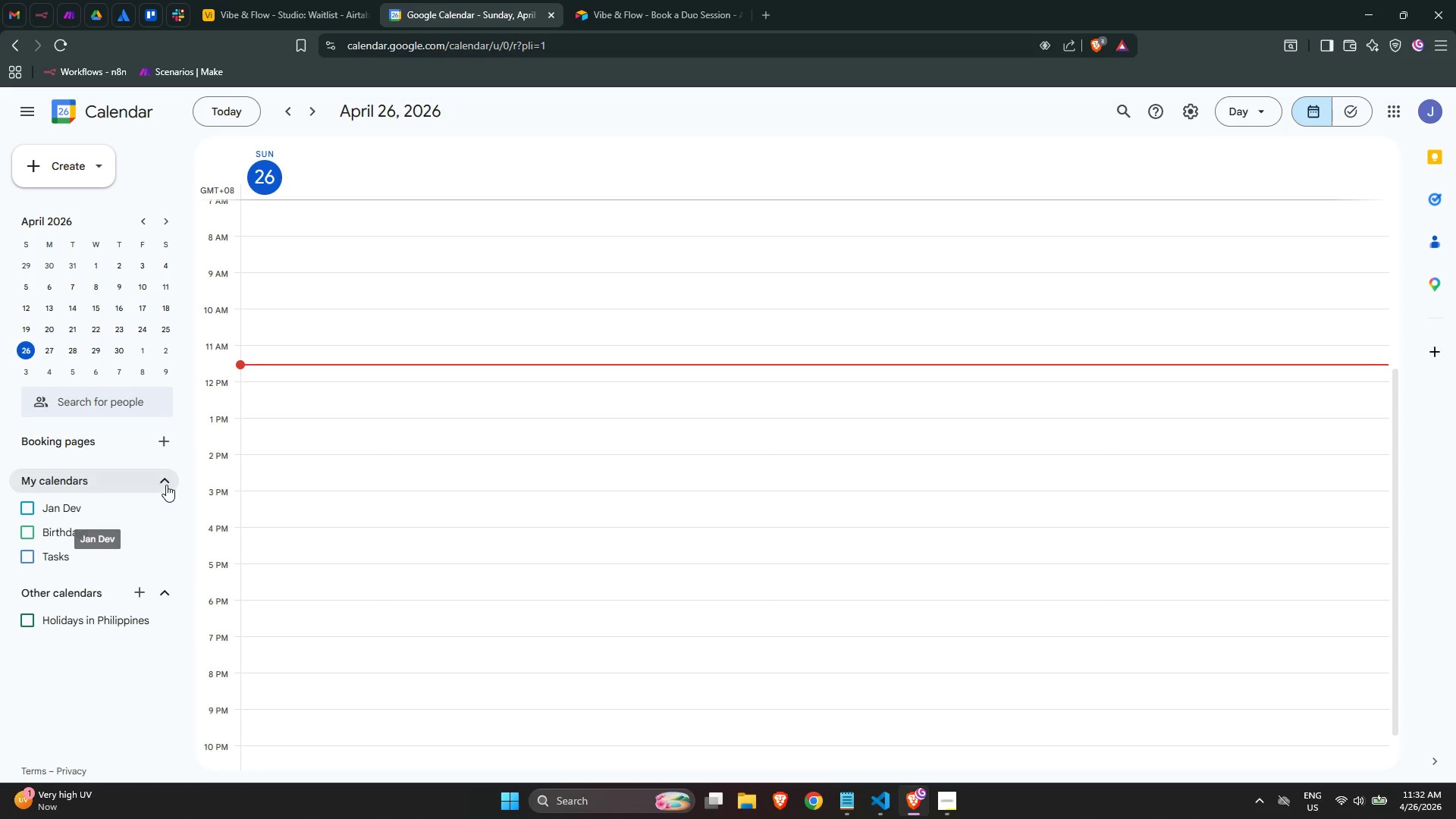 
left_click([136, 595])
 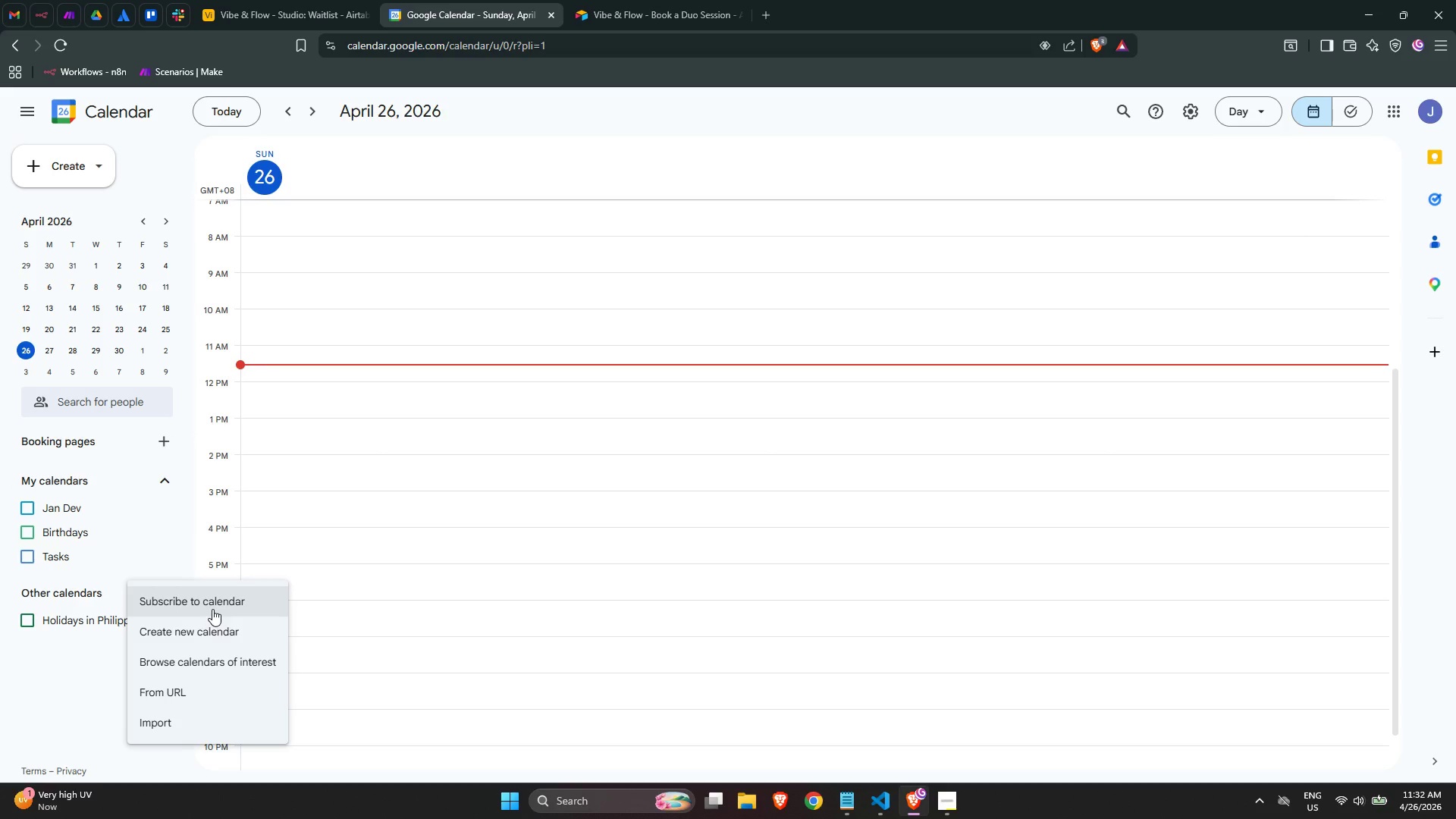 
left_click([216, 624])
 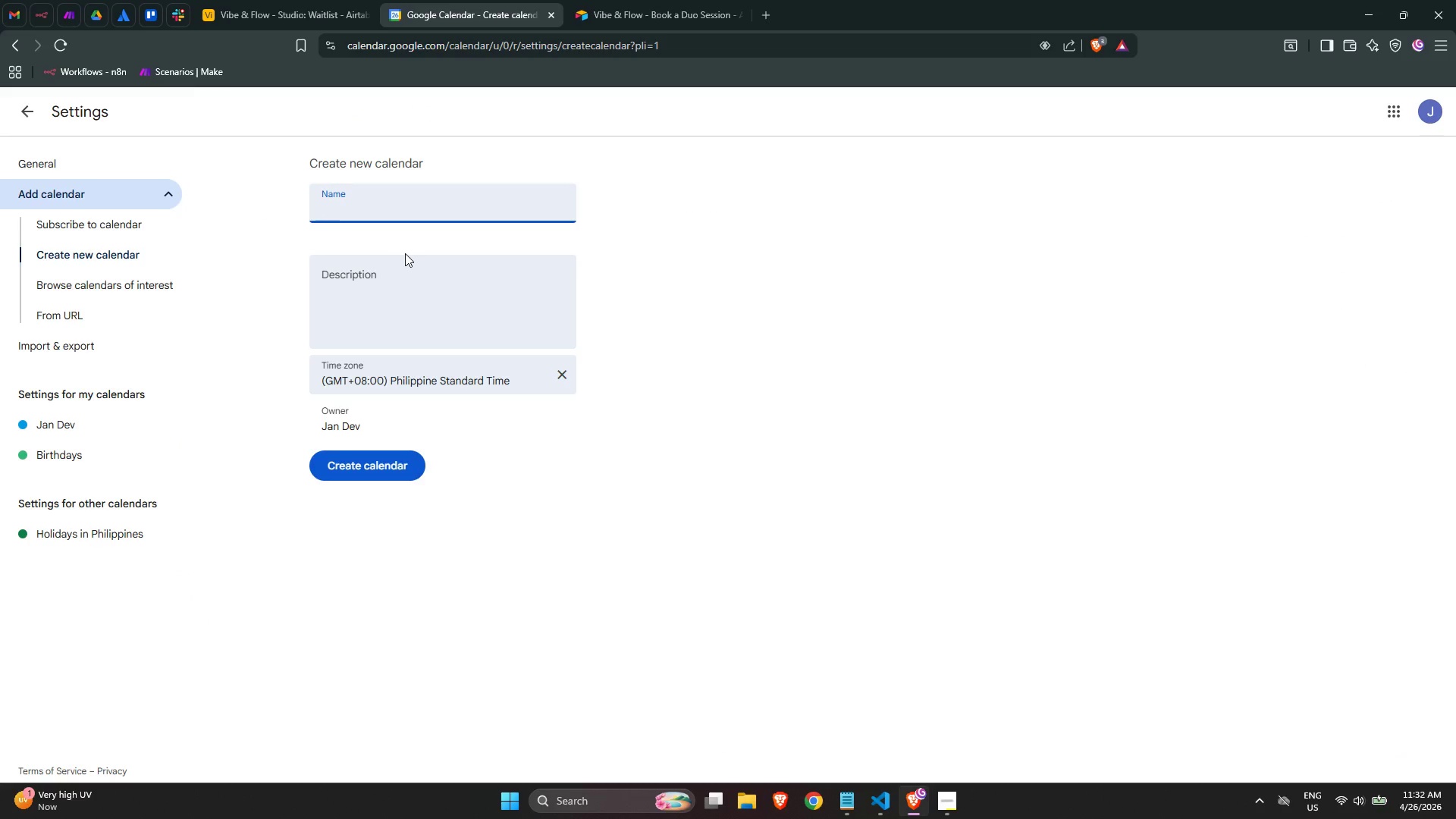 
type(Vibe & Floo)
key(Backspace)
type(w - Sessions)
 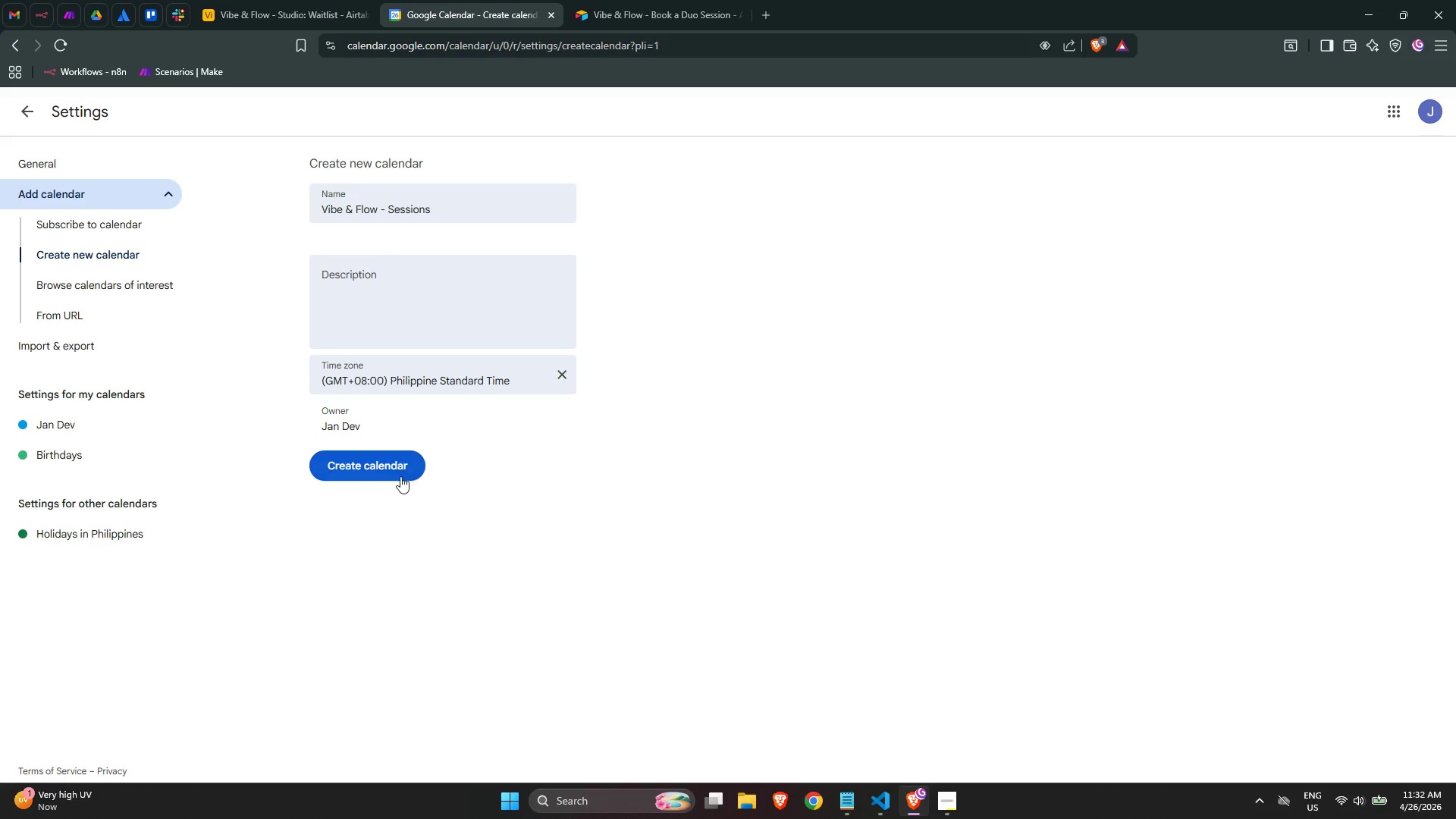 
left_click([381, 465])
 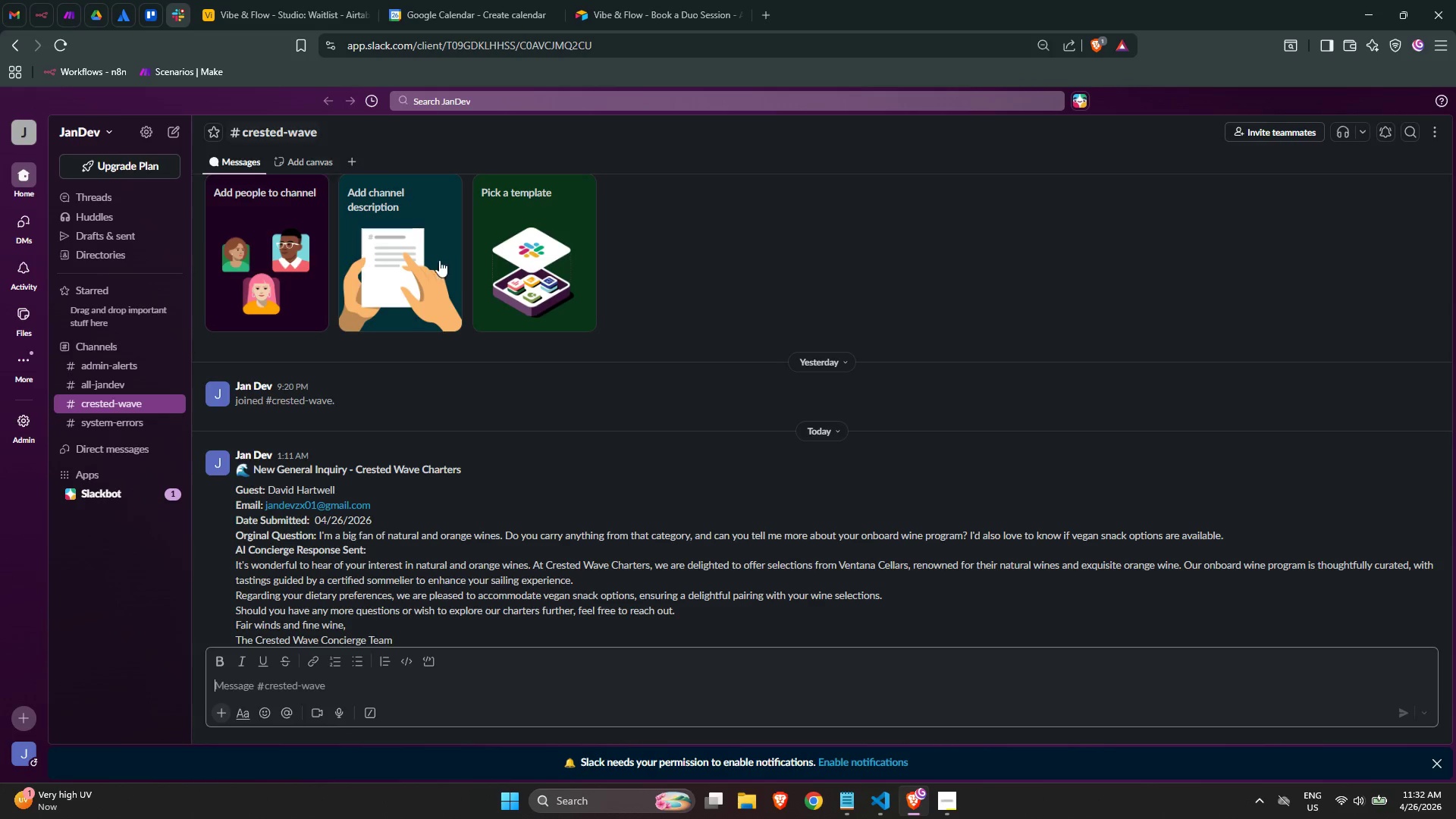 
wait(5.55)
 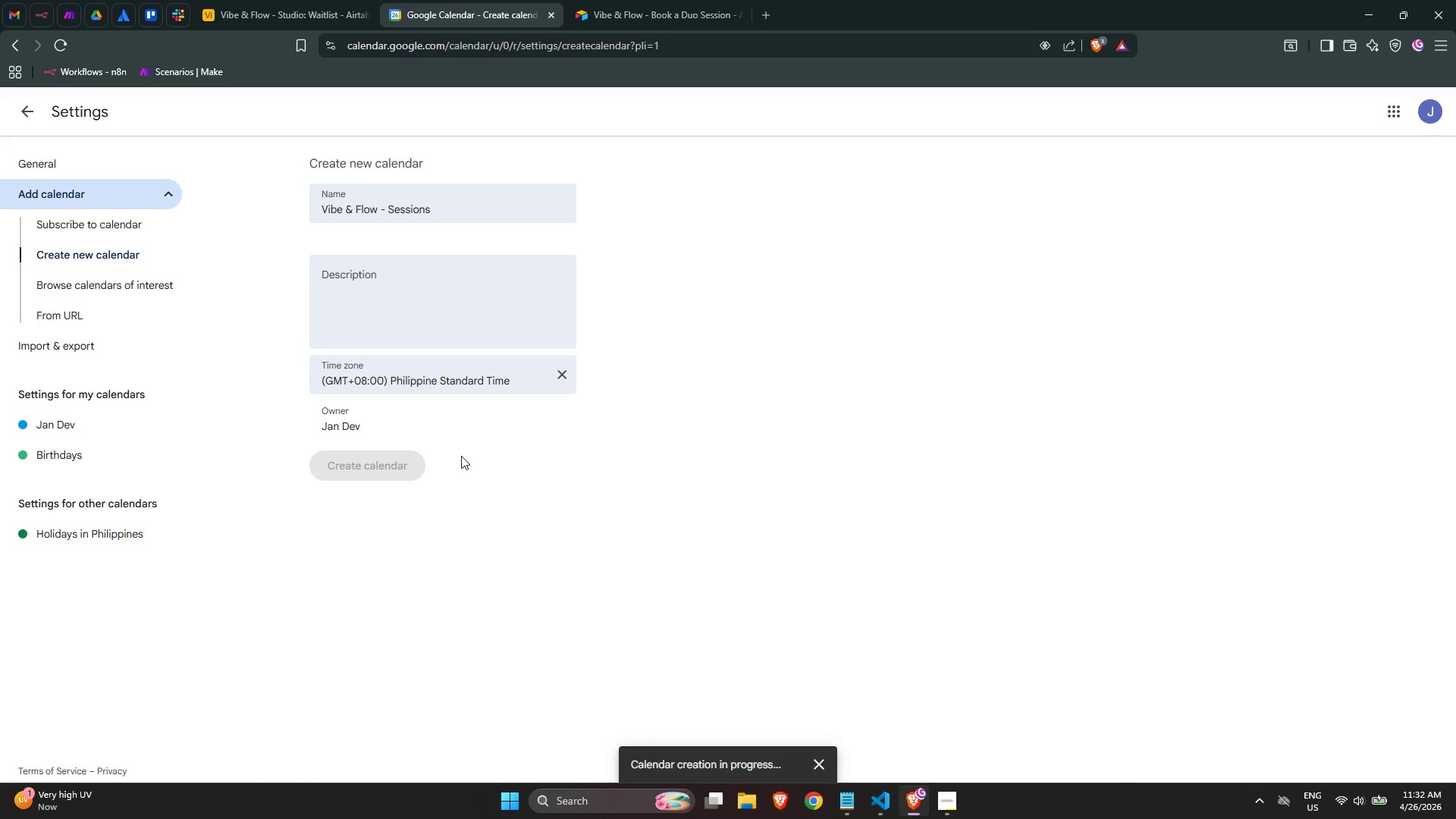 
right_click([150, 406])
 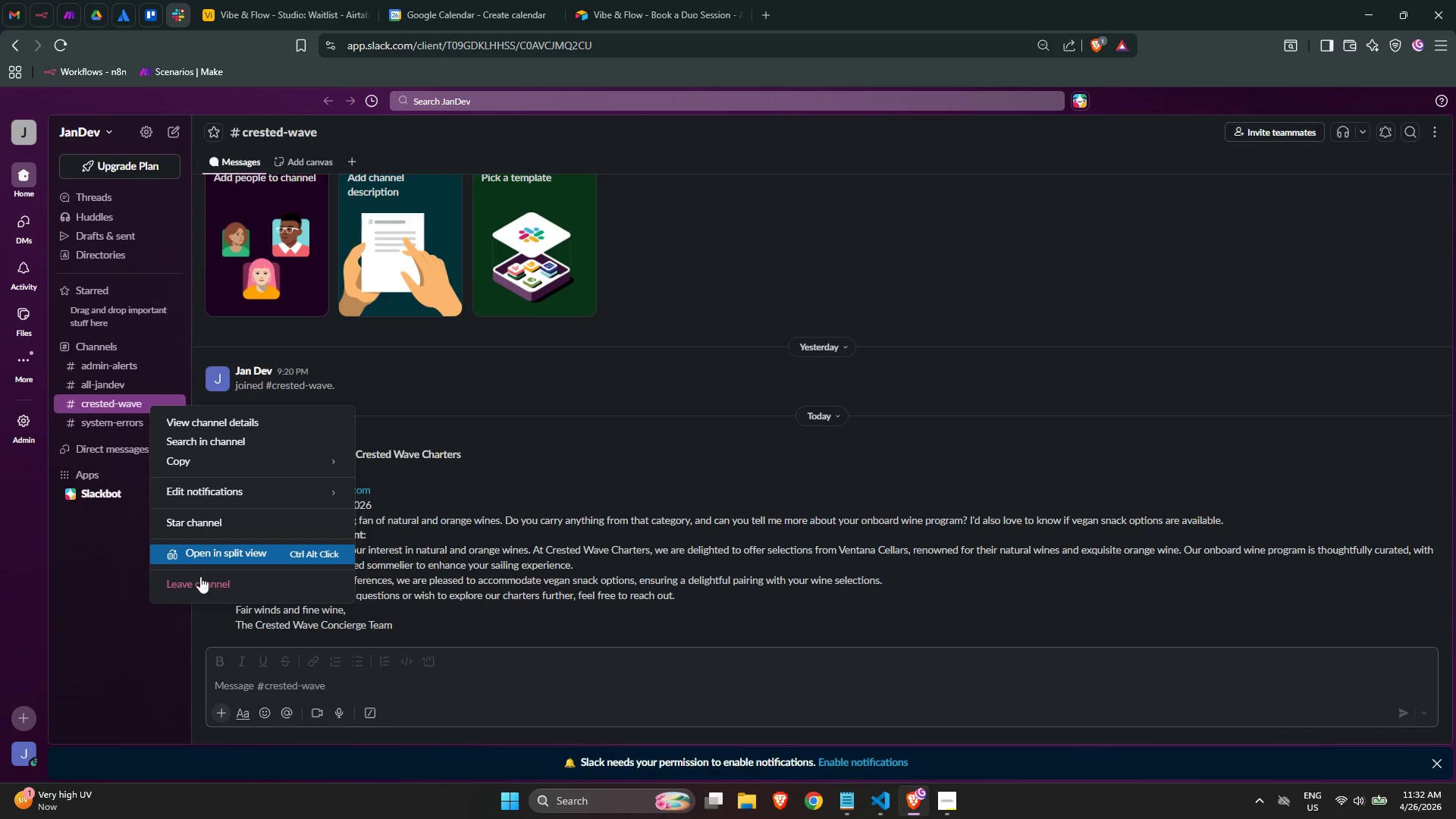 
left_click([206, 589])
 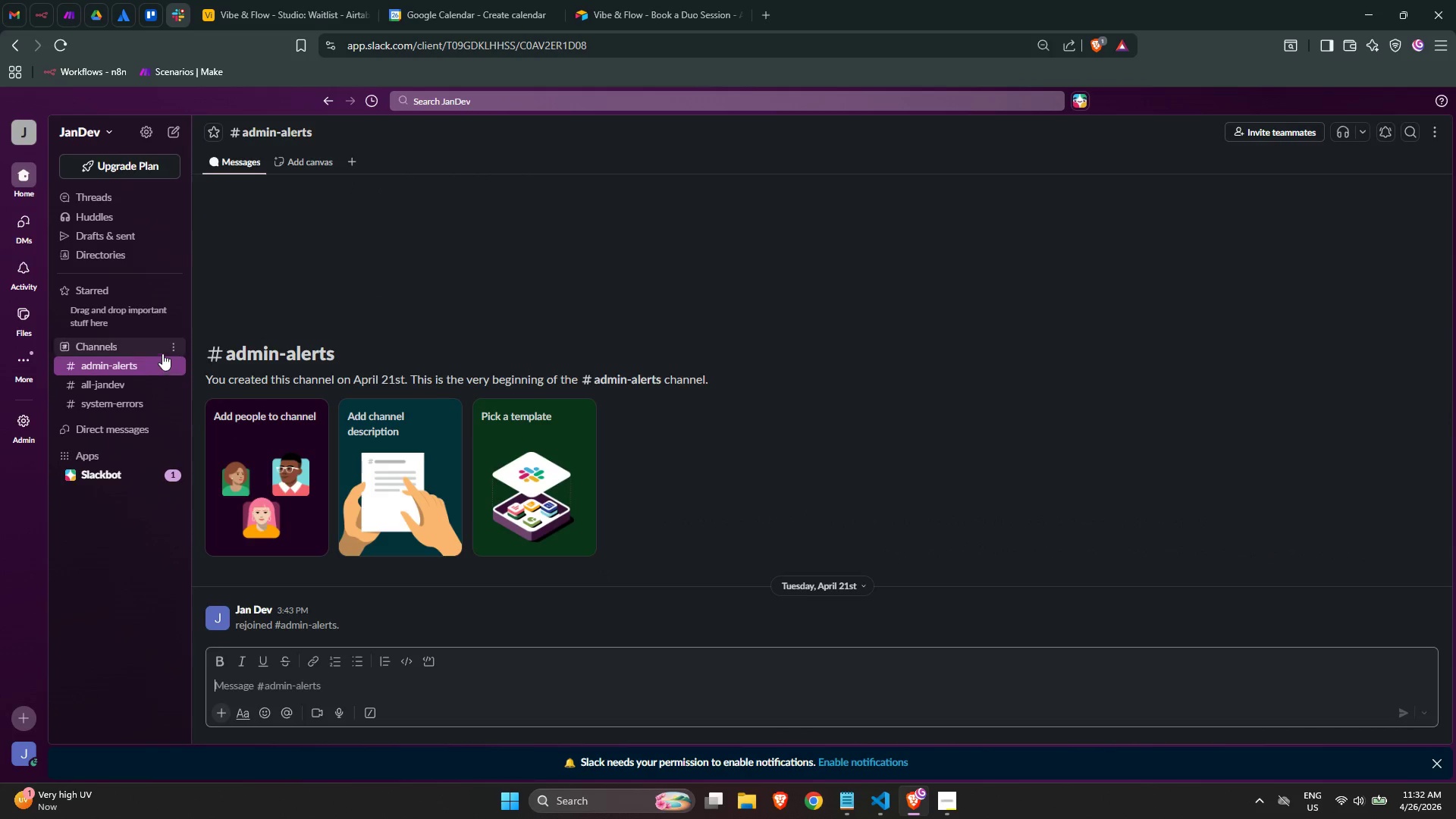 
left_click([169, 347])
 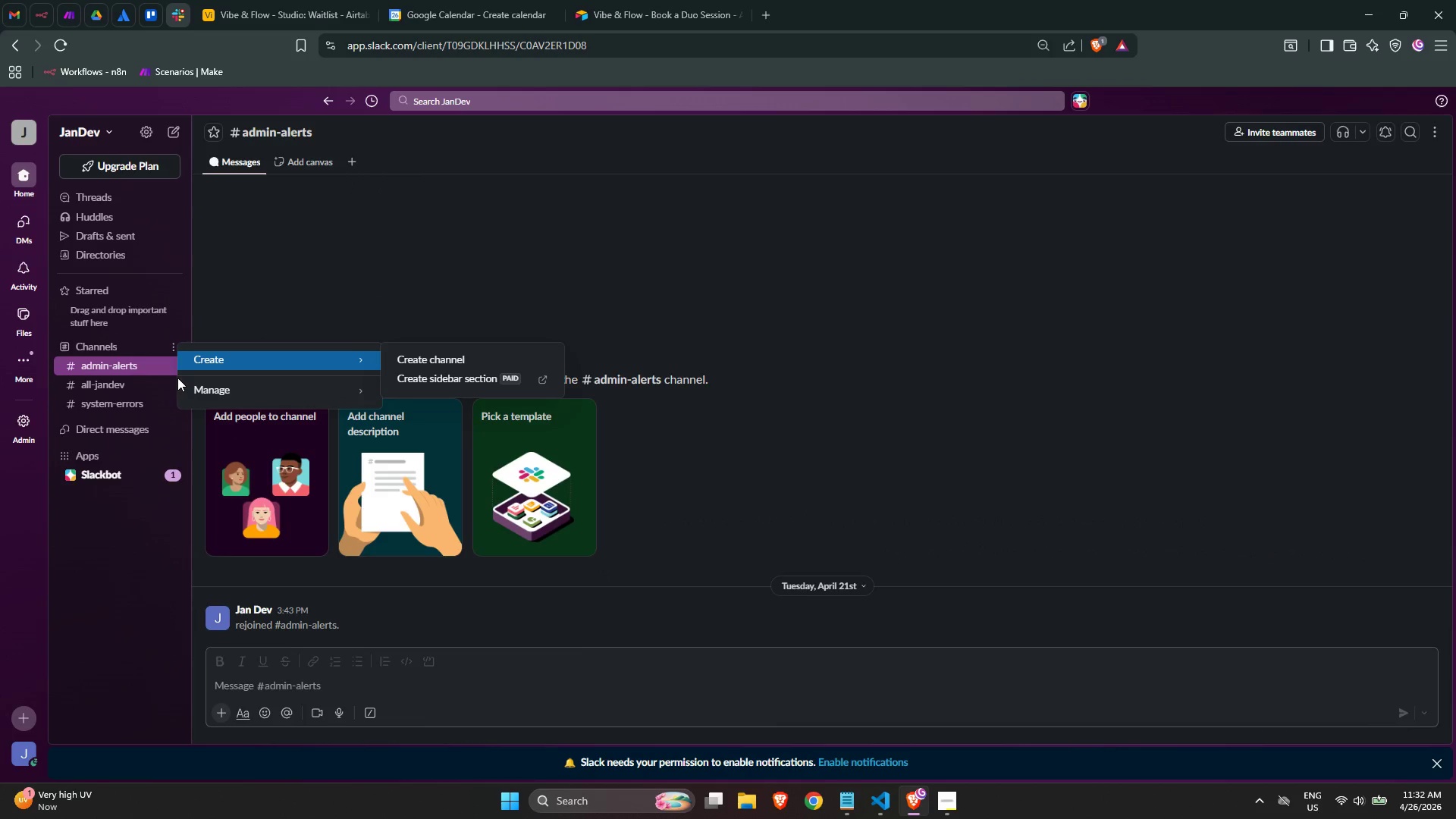 
left_click([194, 364])
 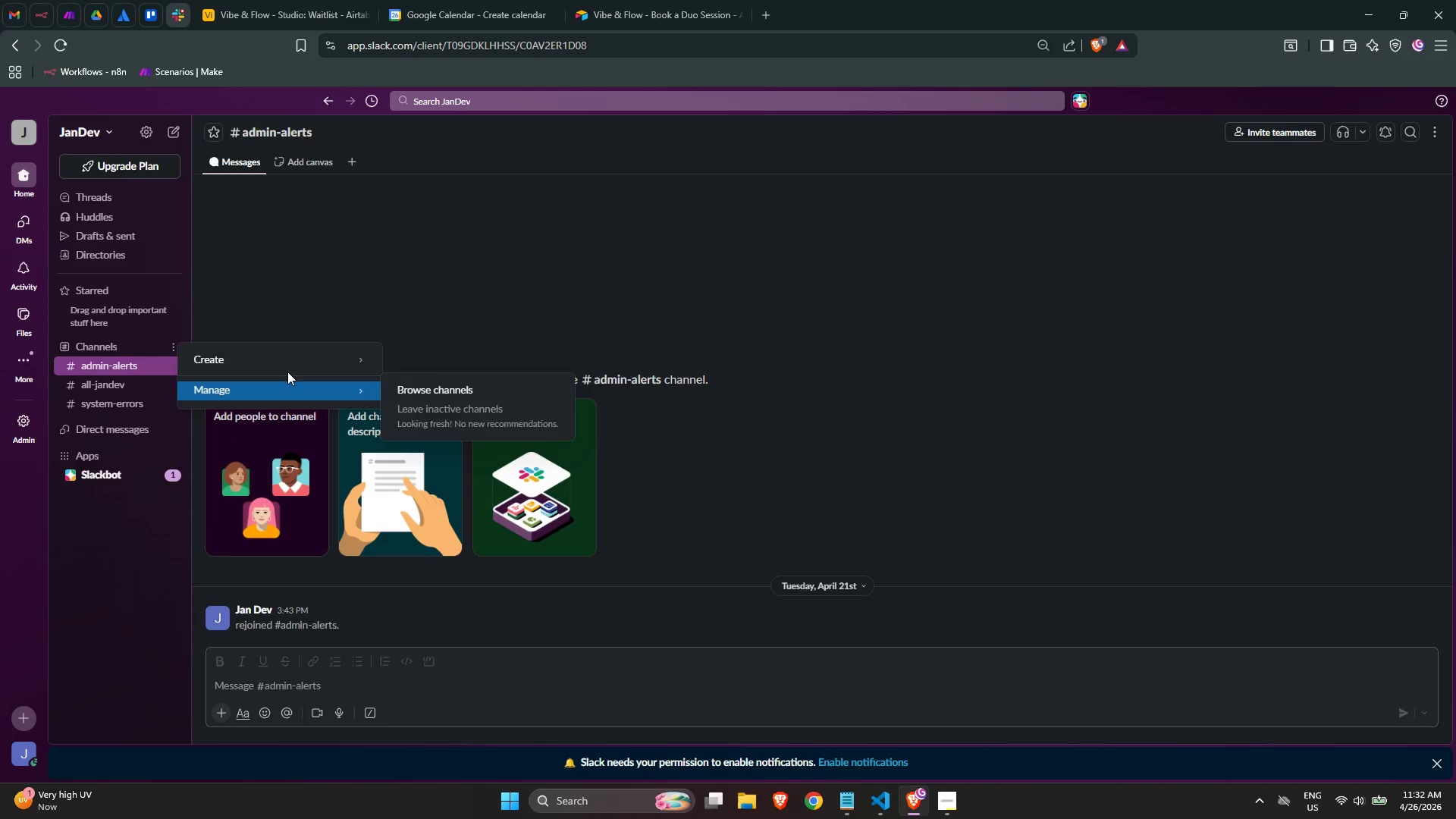 
left_click([290, 358])
 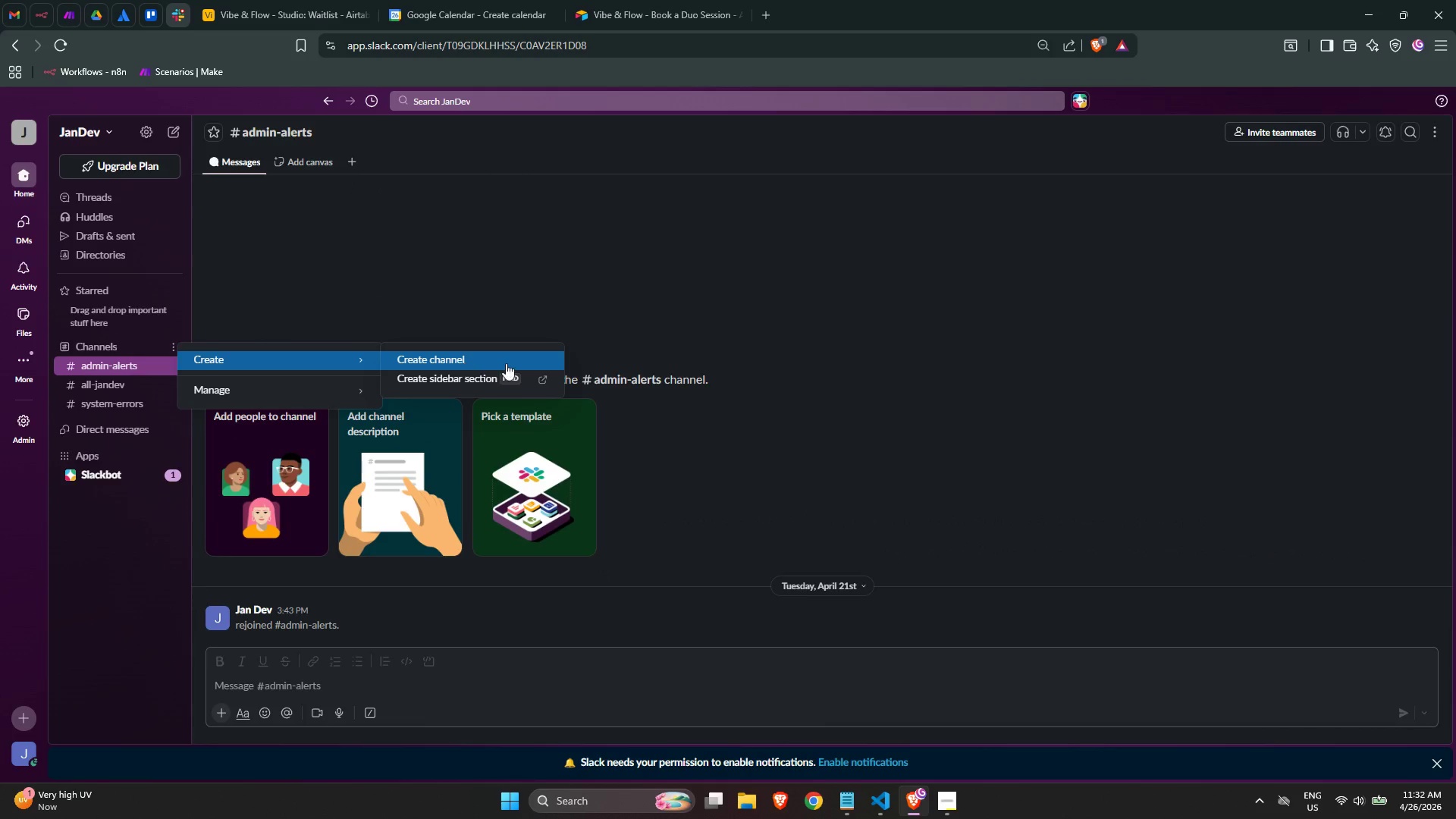 
left_click([506, 363])
 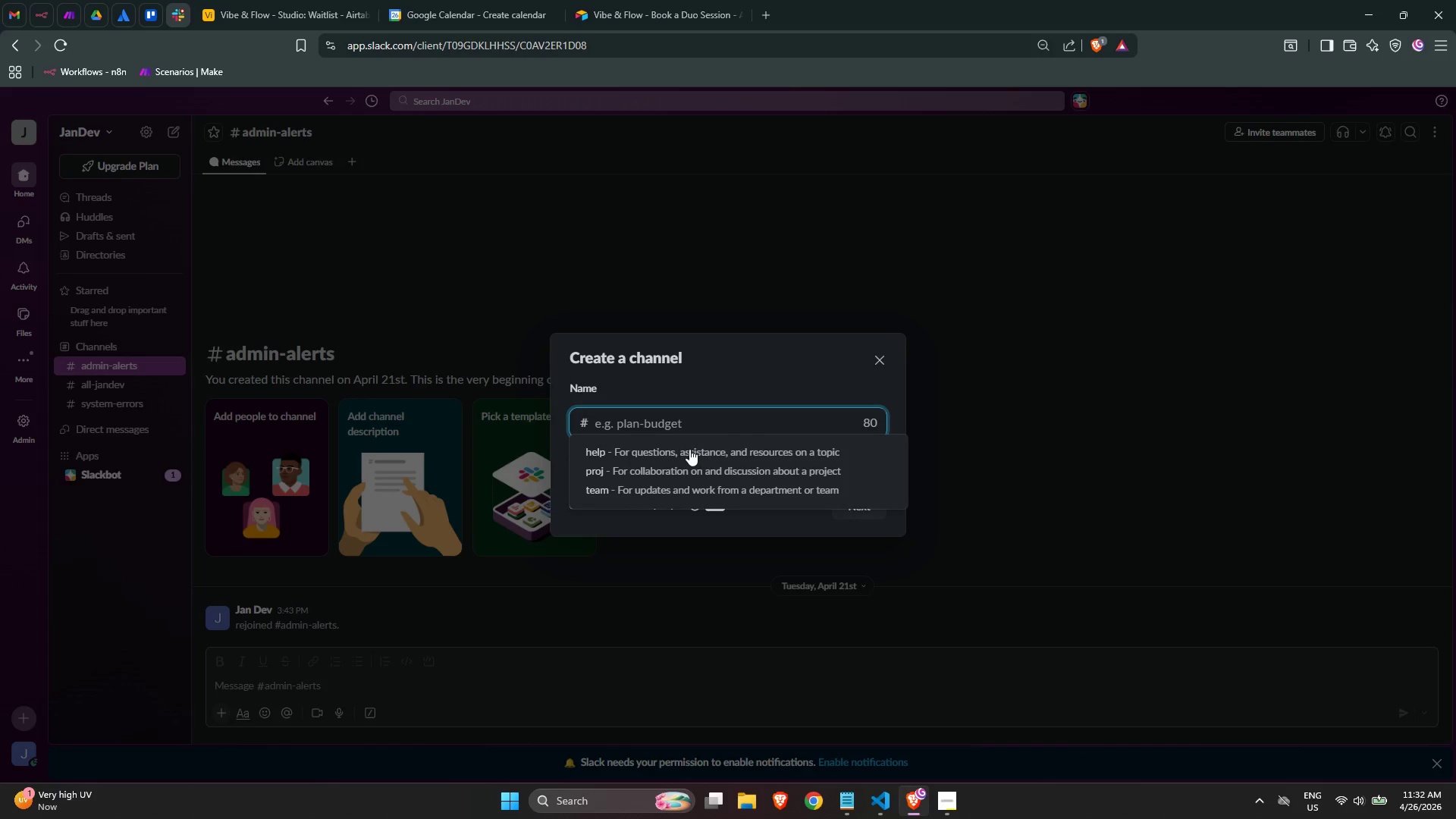 
type(instructor-alerts)
 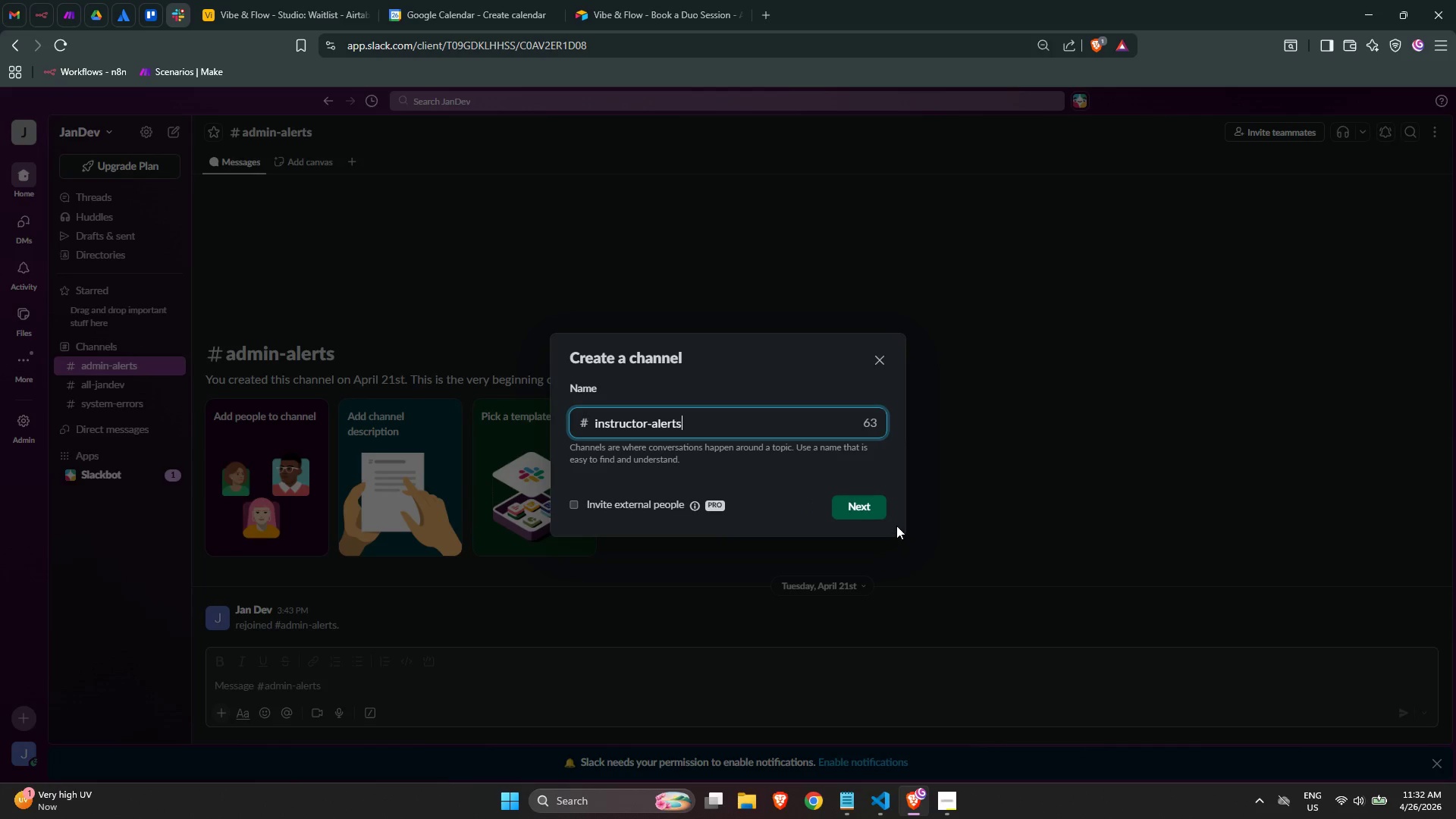 
left_click([869, 513])
 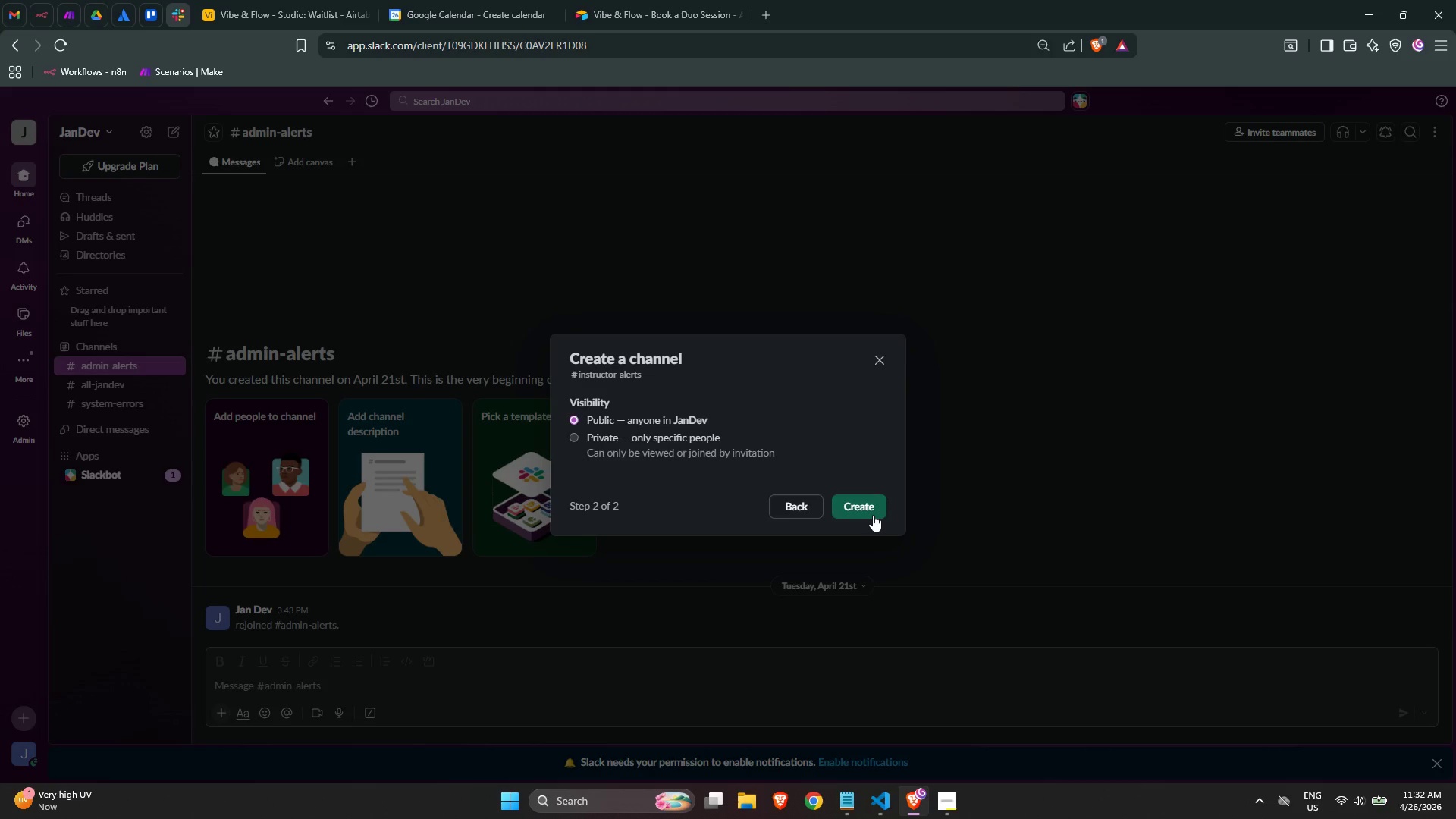 
left_click([873, 515])
 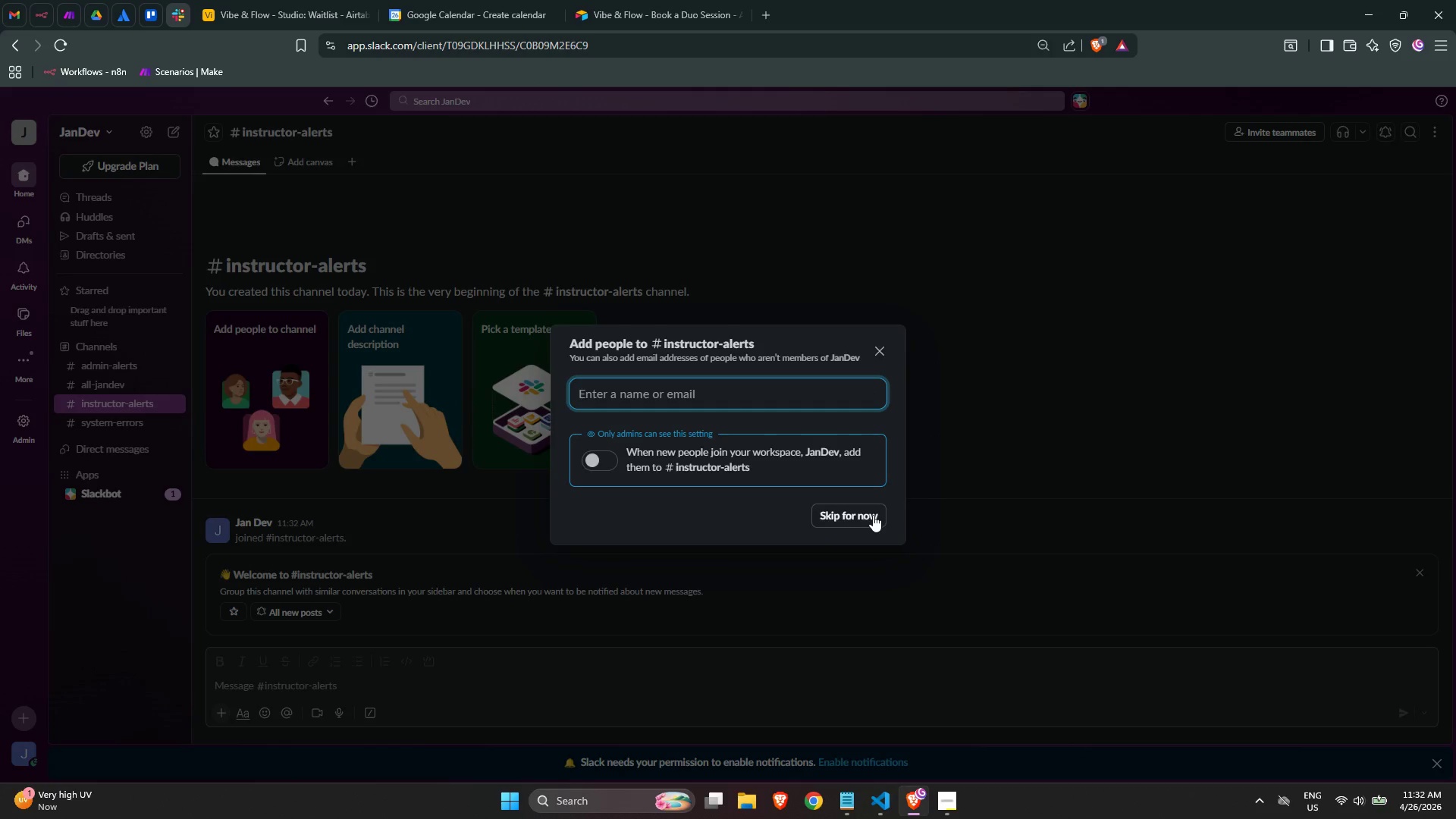 
wait(5.28)
 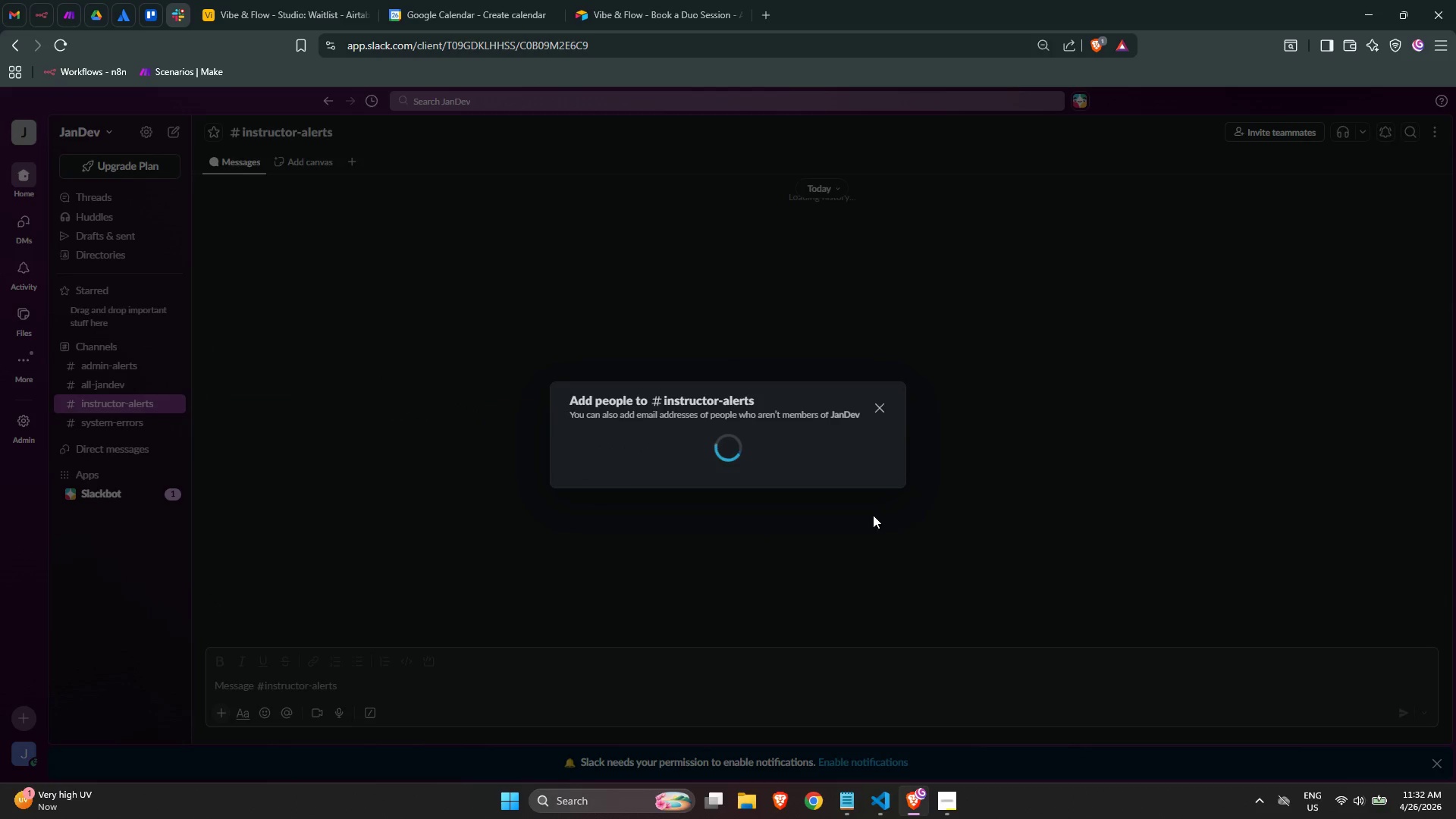 
left_click([873, 515])
 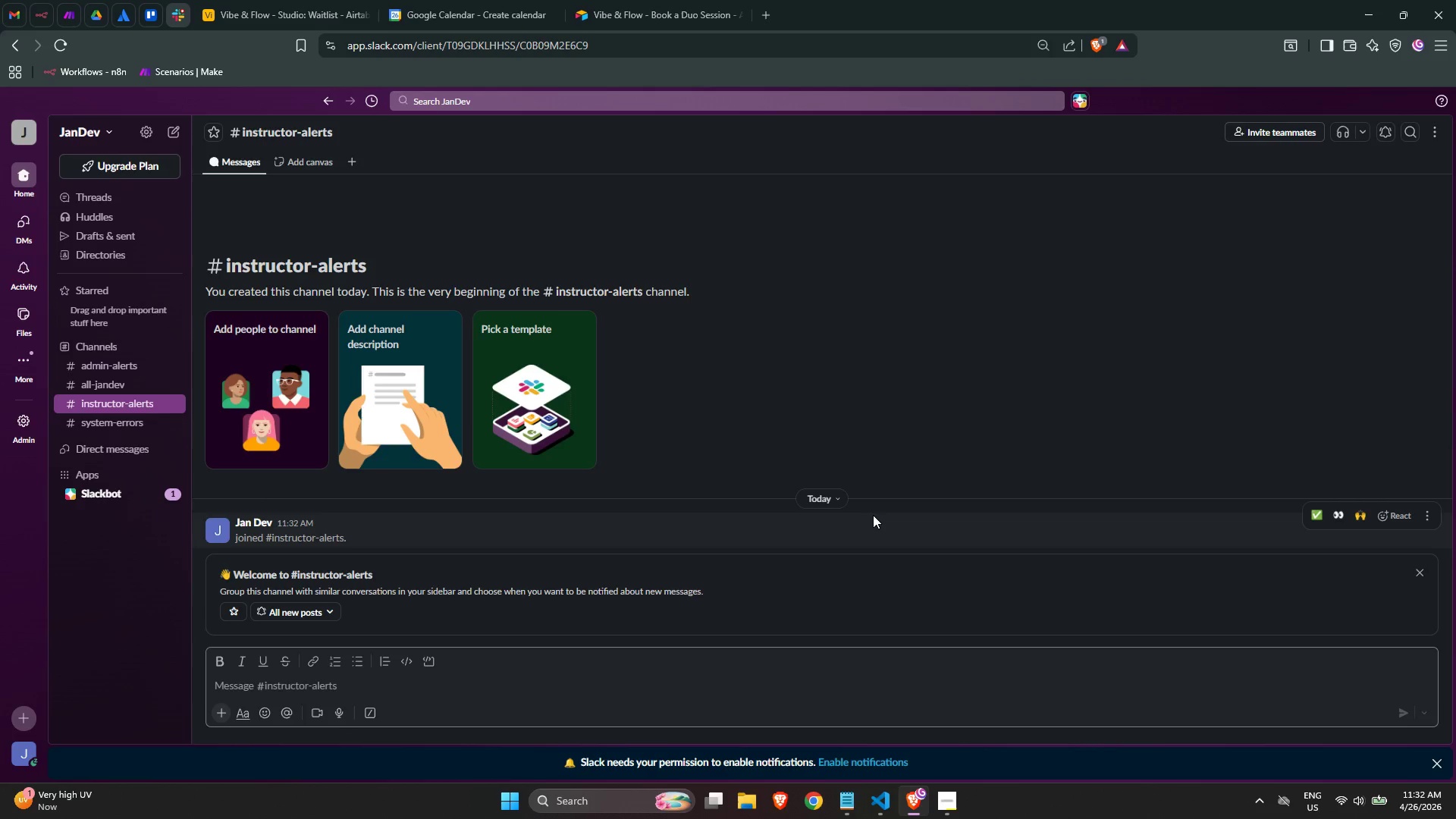 
wait(12.17)
 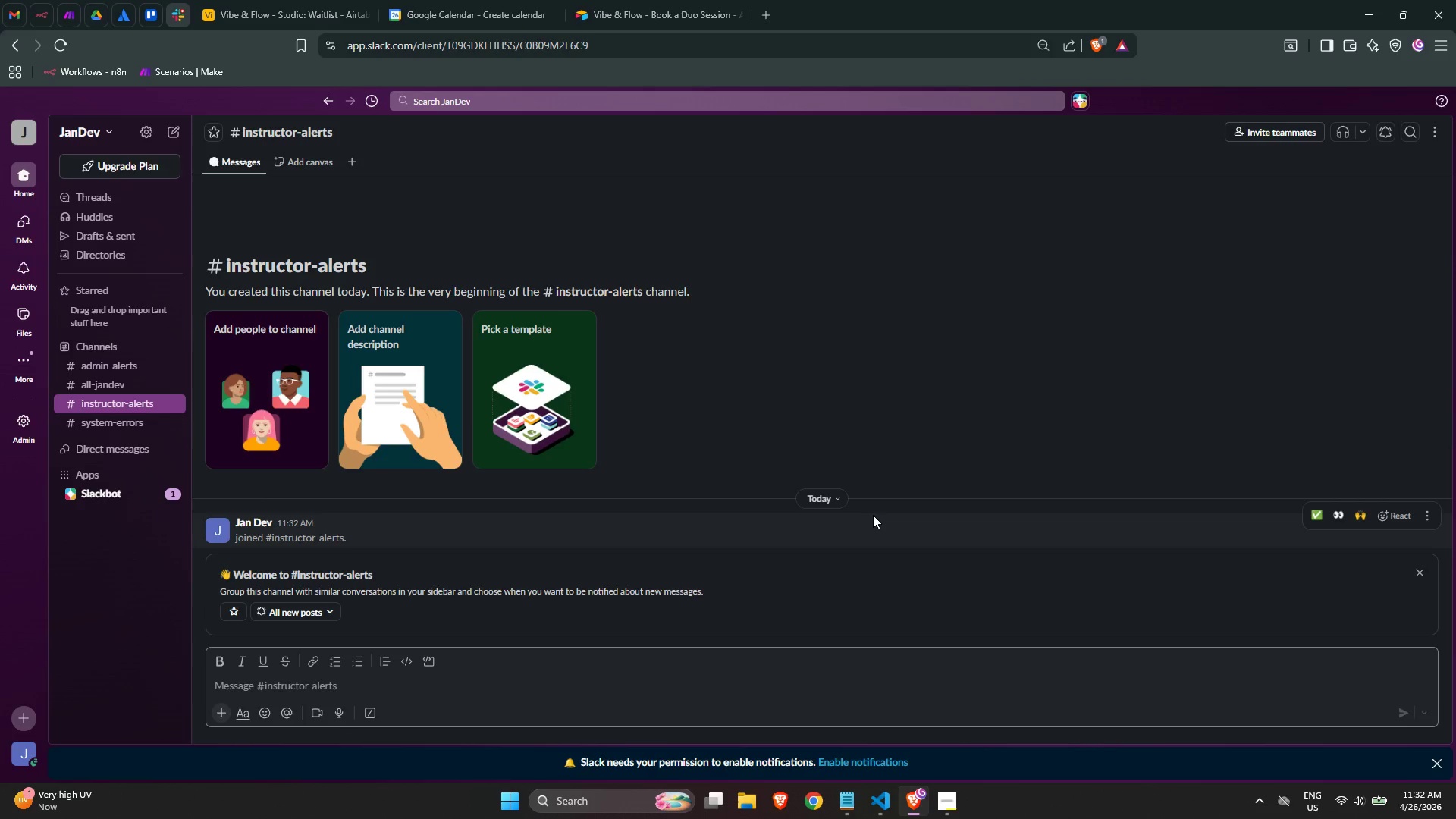 
left_click([72, 1])
 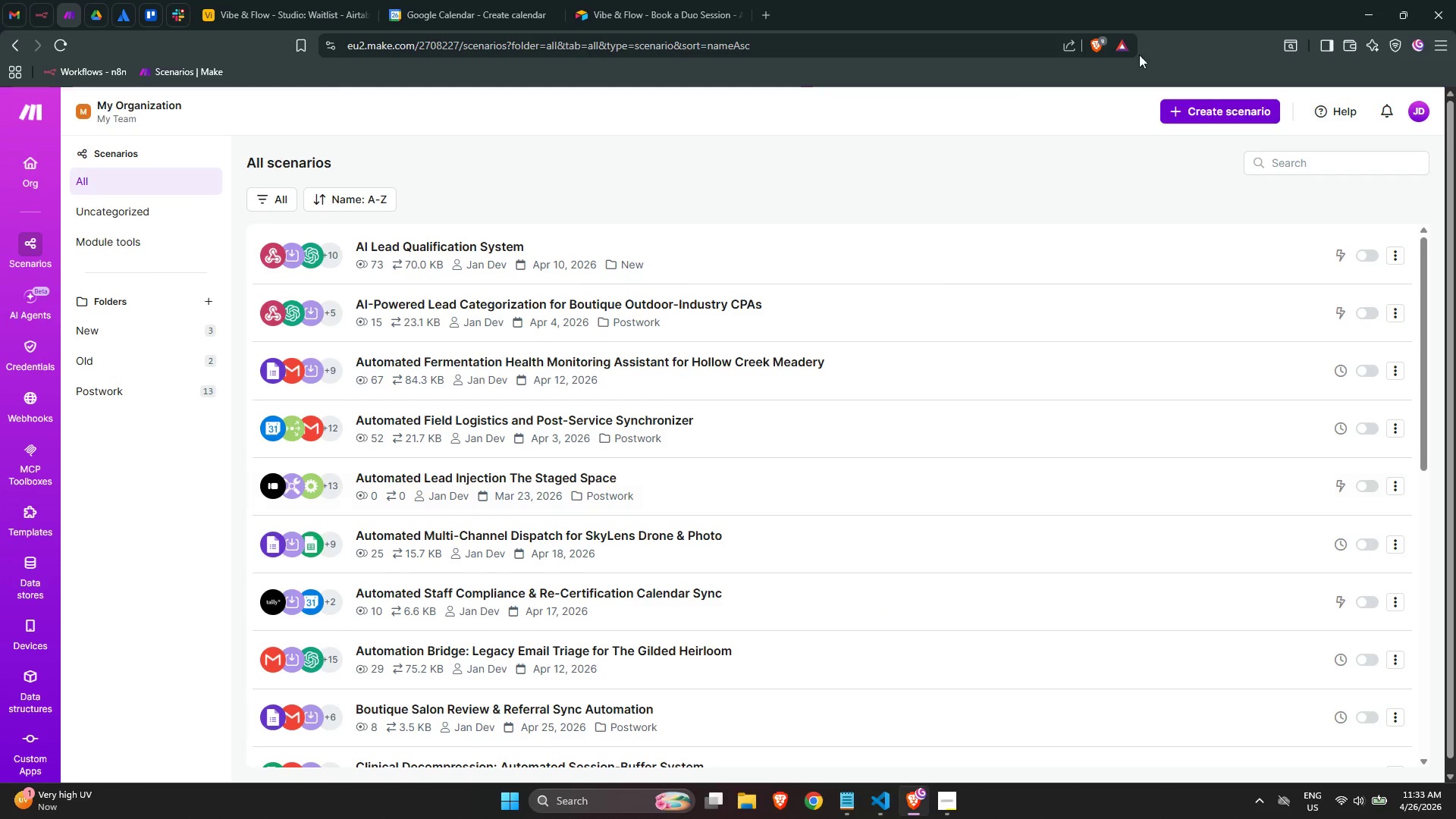 
left_click([1196, 117])
 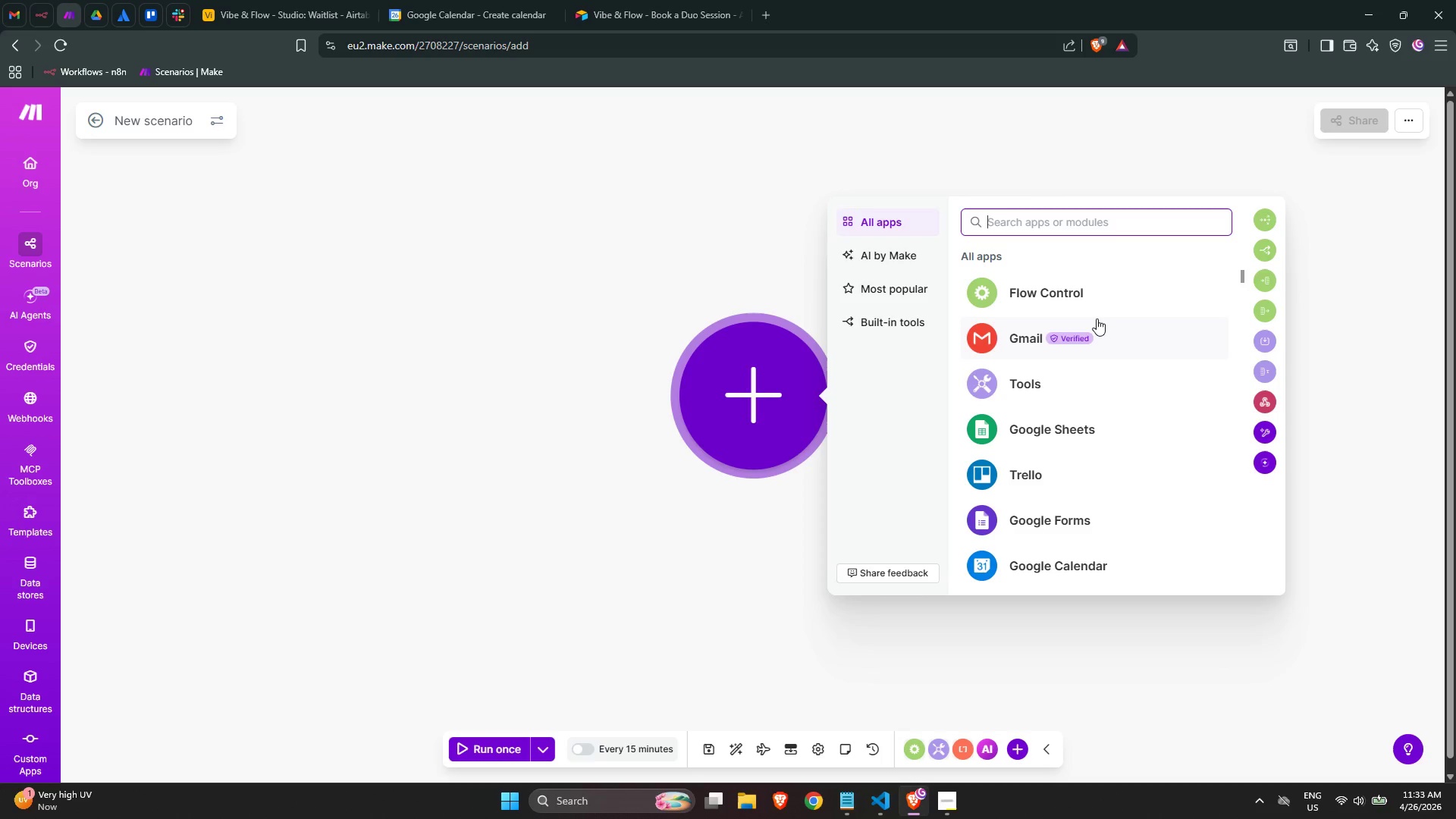 
wait(31.84)
 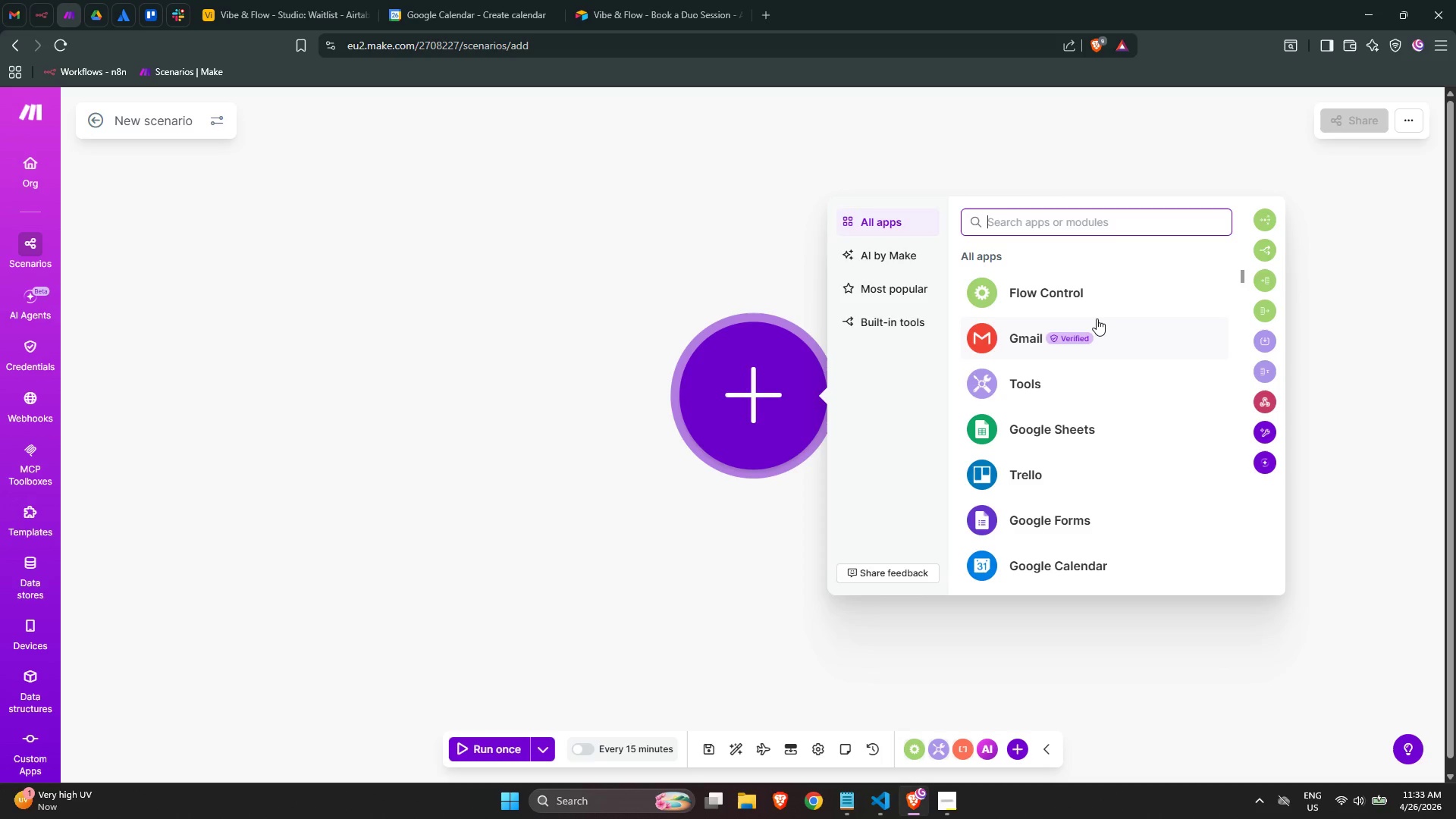 
mouse_move([945, 805])